 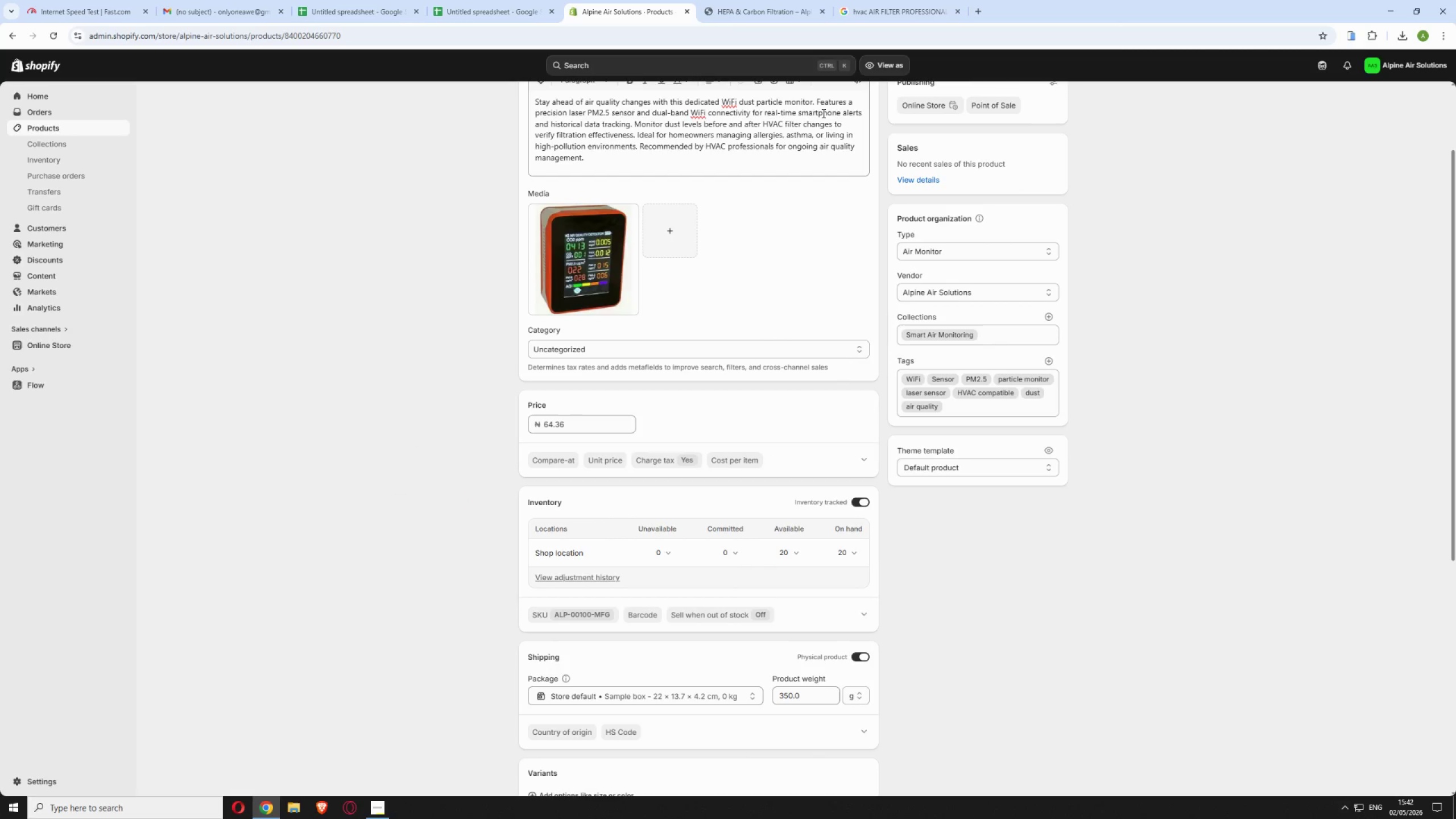 
left_click_drag(start_coordinate=[416, 38], to_coordinate=[284, 75])
 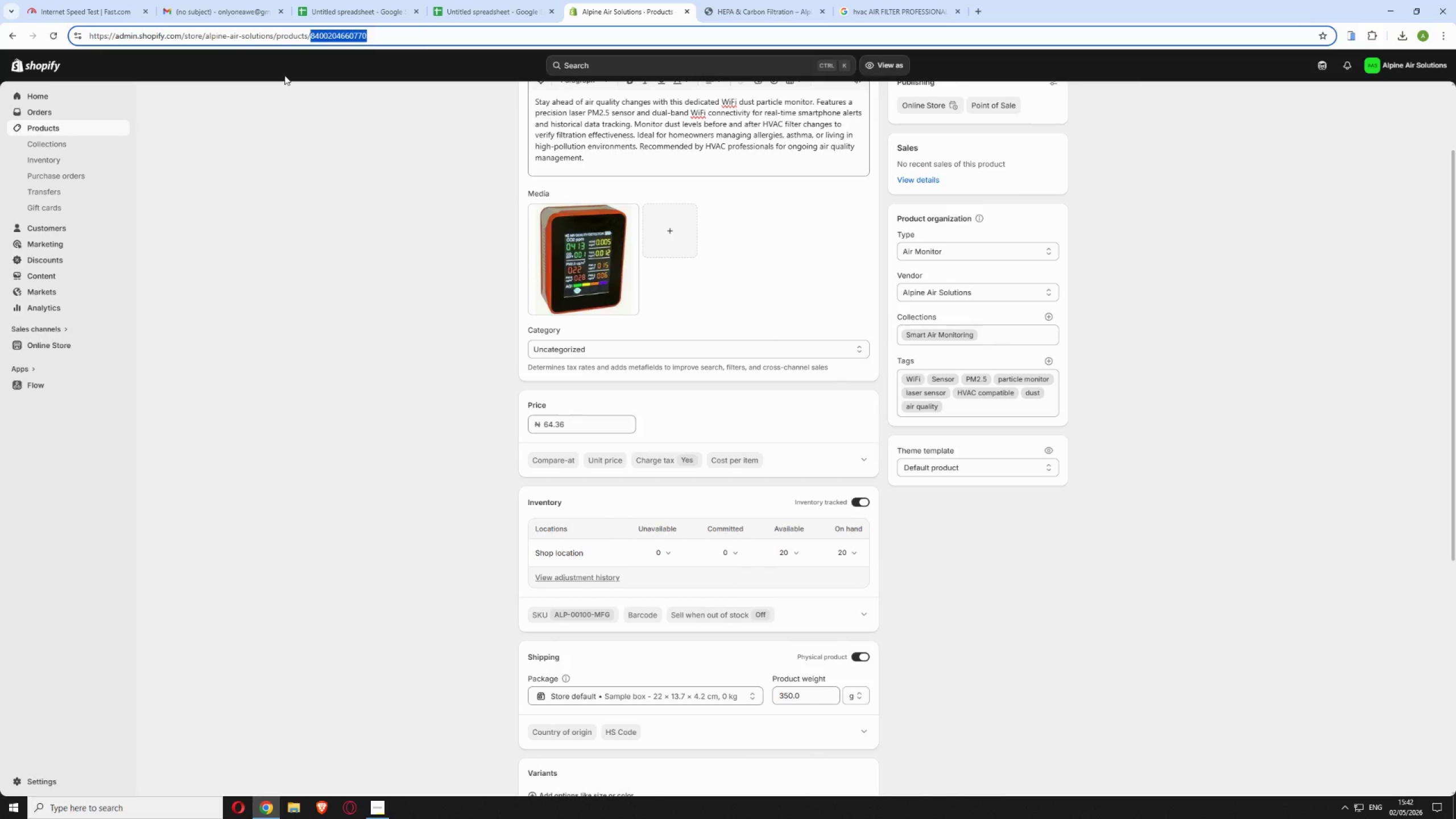 
key(Backspace)
 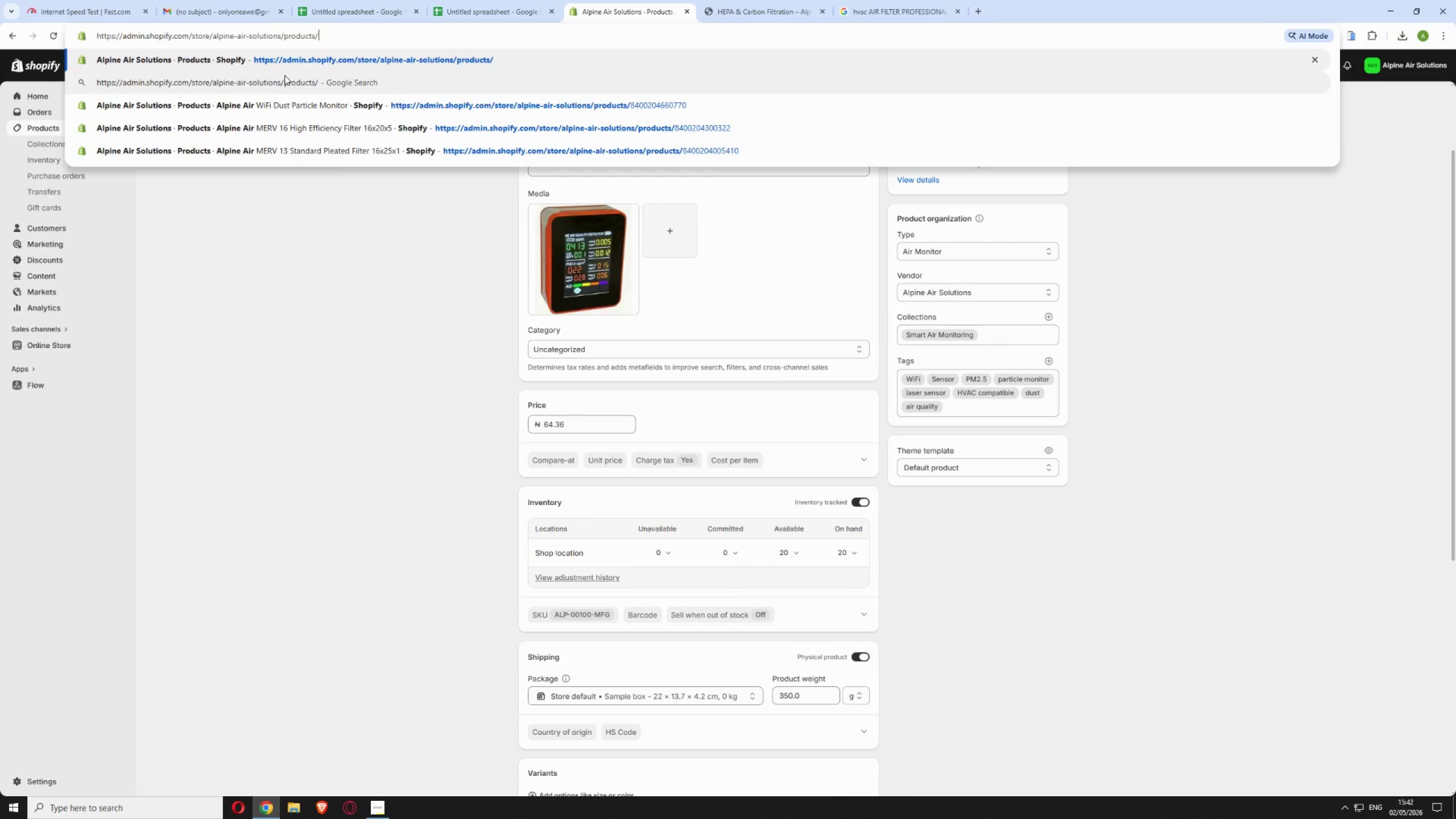 
key(Enter)
 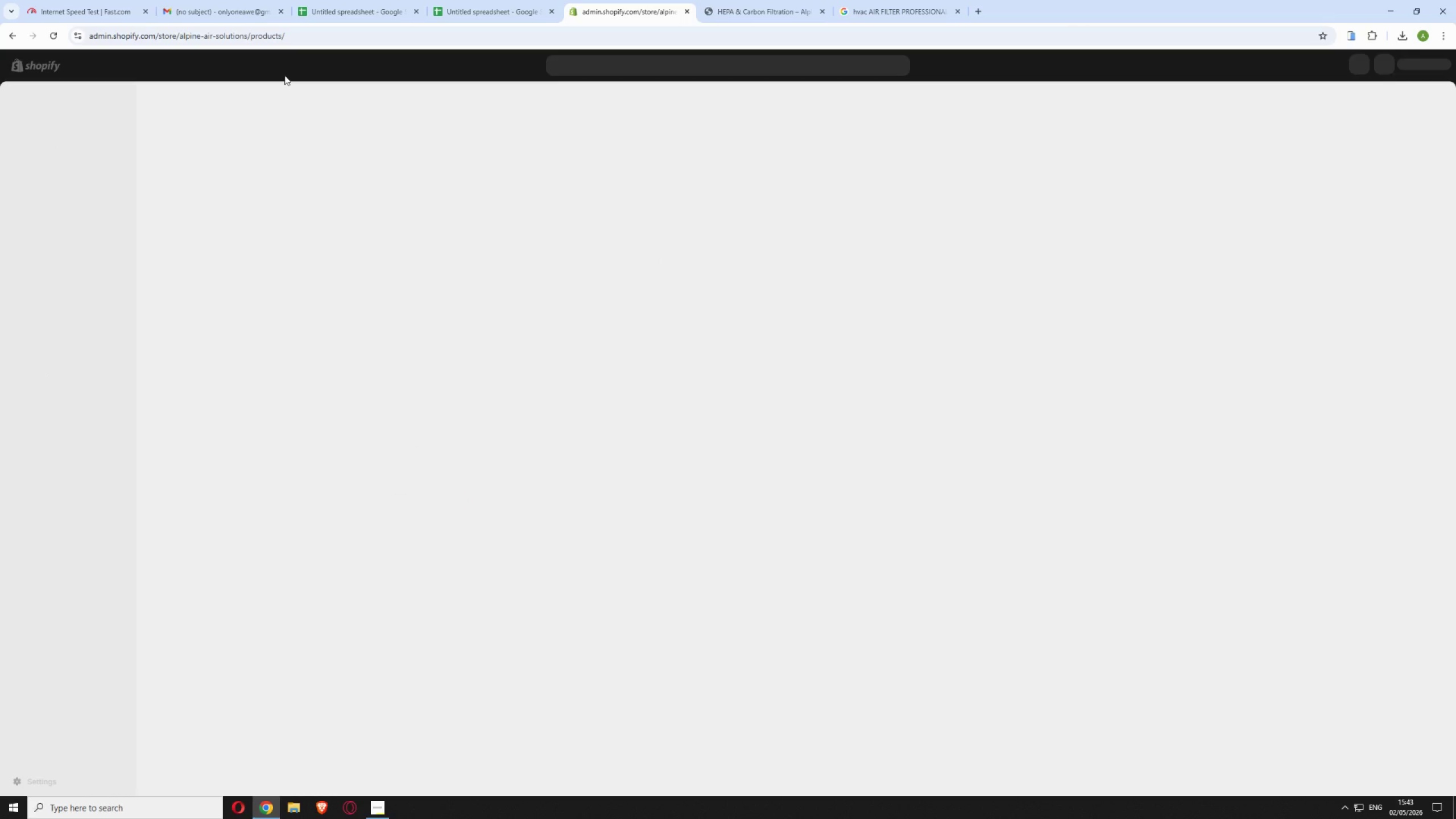 
wait(8.59)
 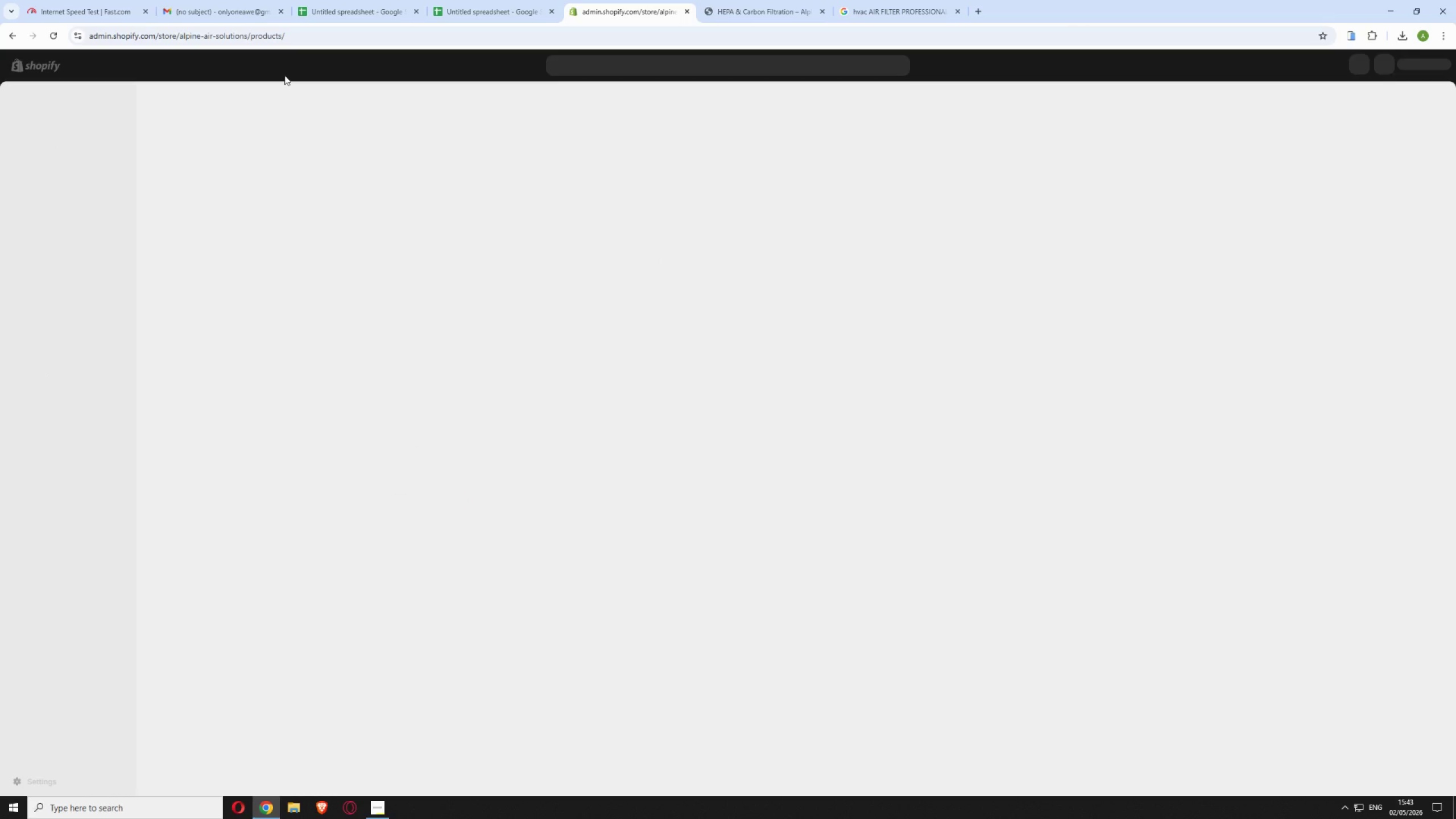 
left_click([377, 169])
 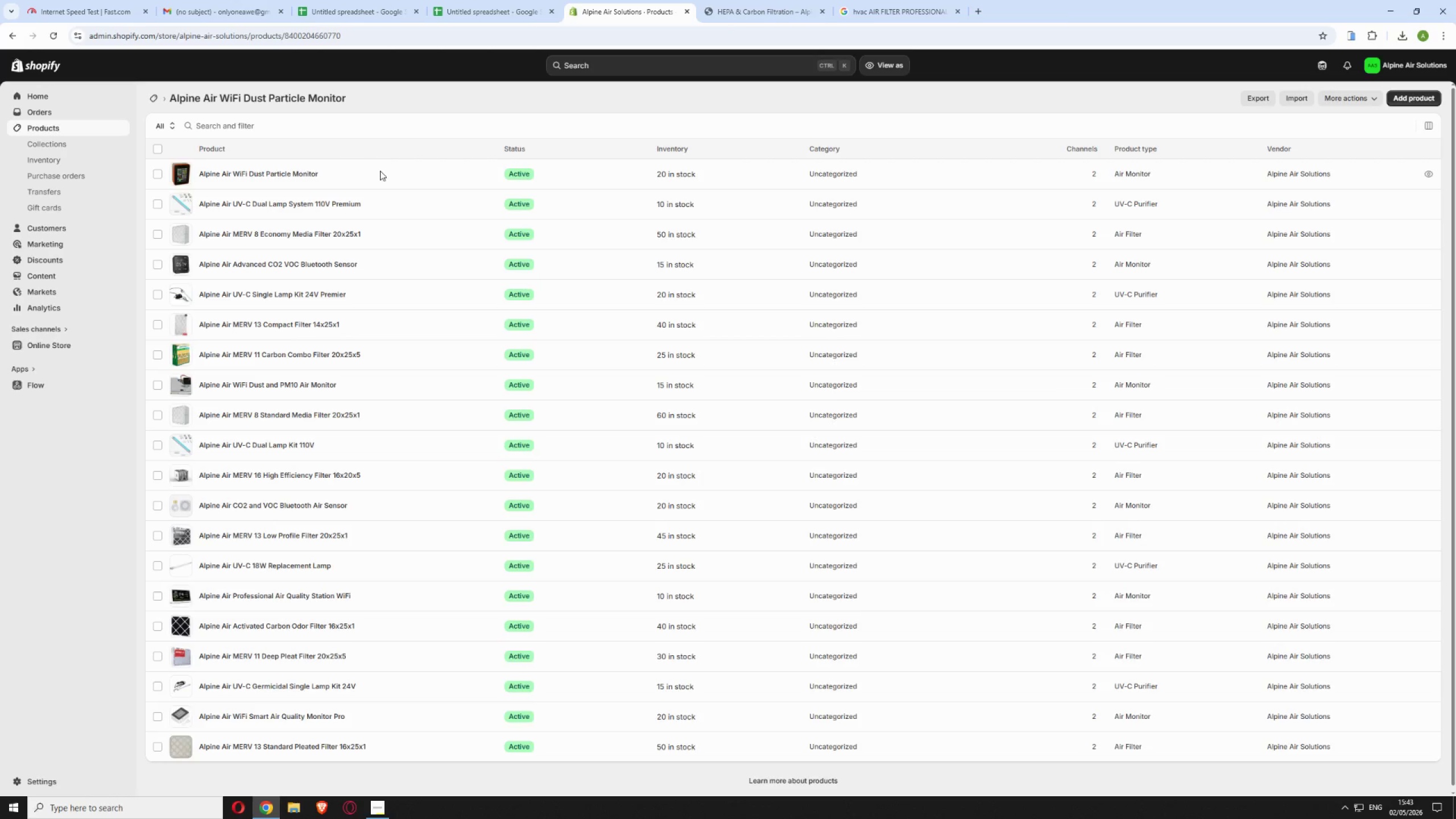 
scroll: coordinate [448, 299], scroll_direction: down, amount: 9.0
 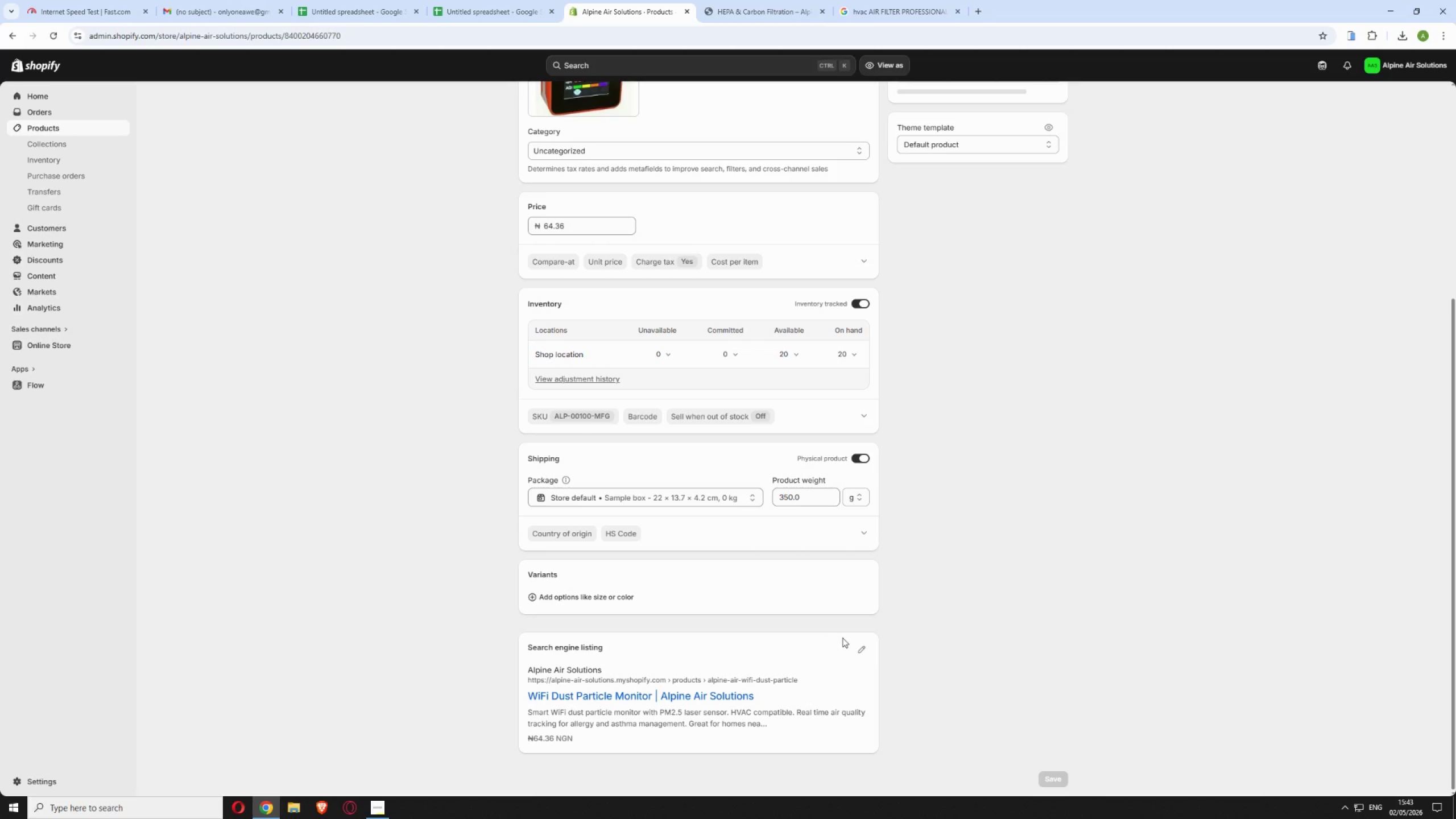 
left_click([861, 652])
 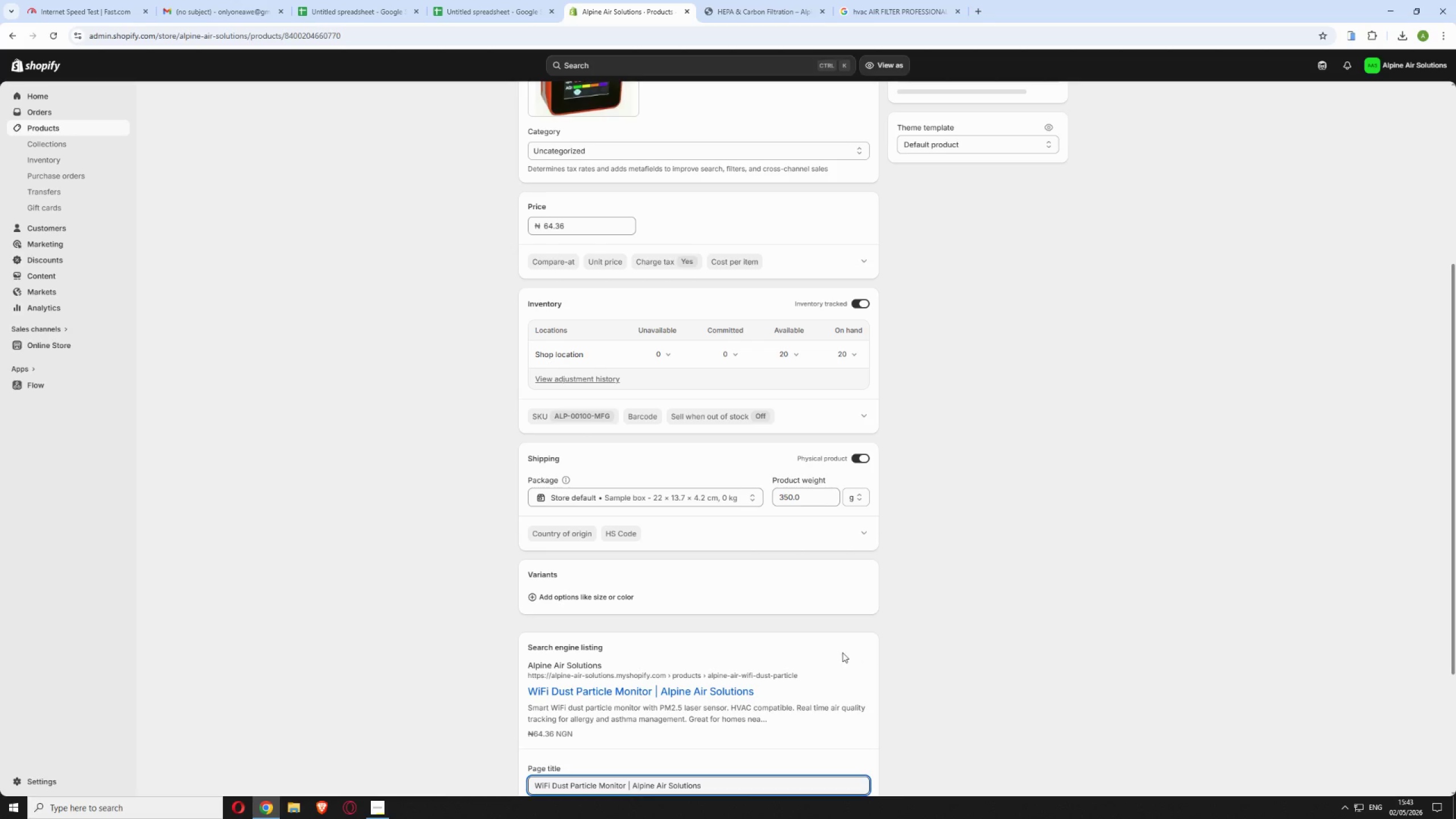 
scroll: coordinate [804, 646], scroll_direction: down, amount: 6.0
 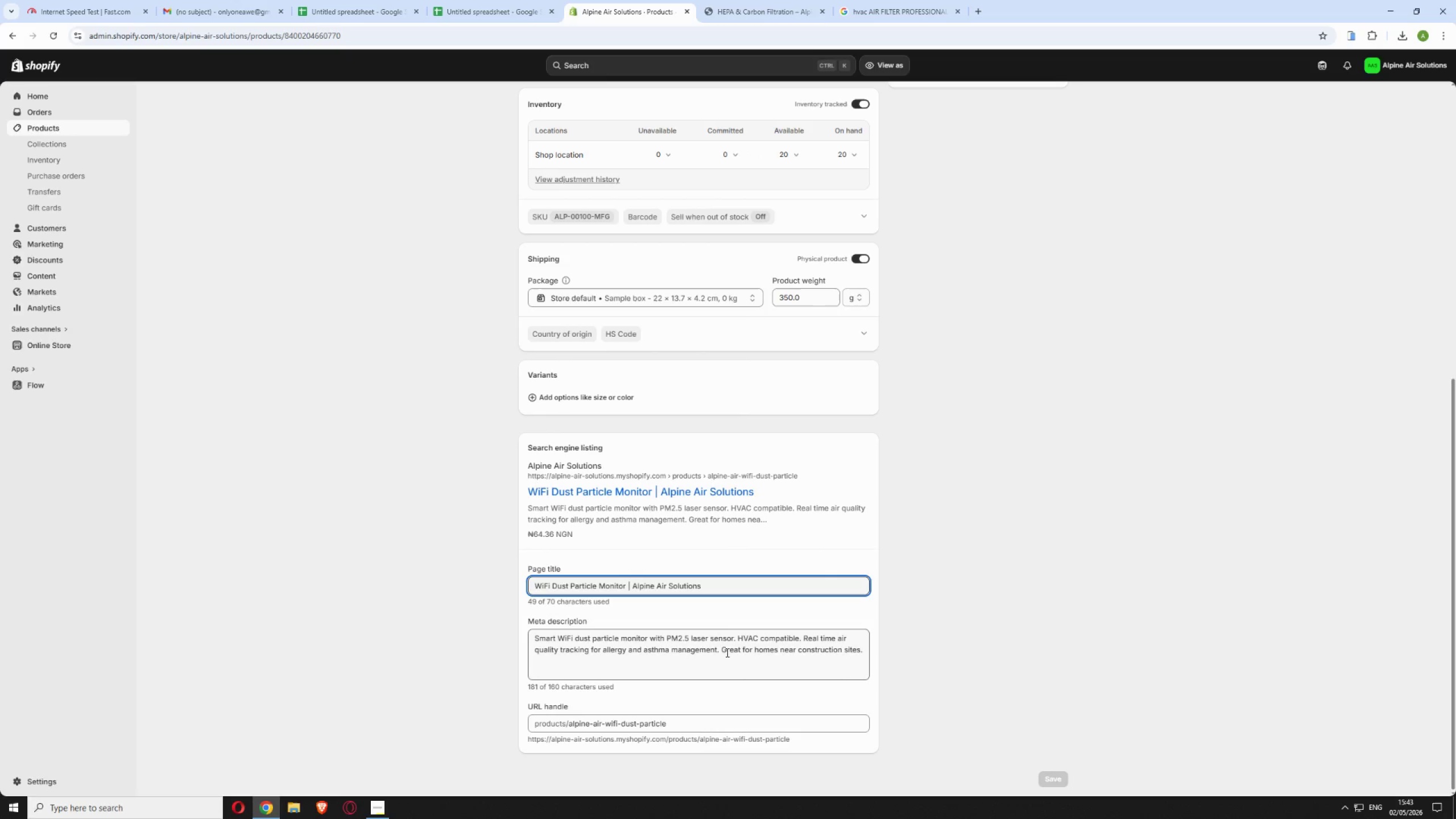 
left_click_drag(start_coordinate=[722, 649], to_coordinate=[861, 652])
 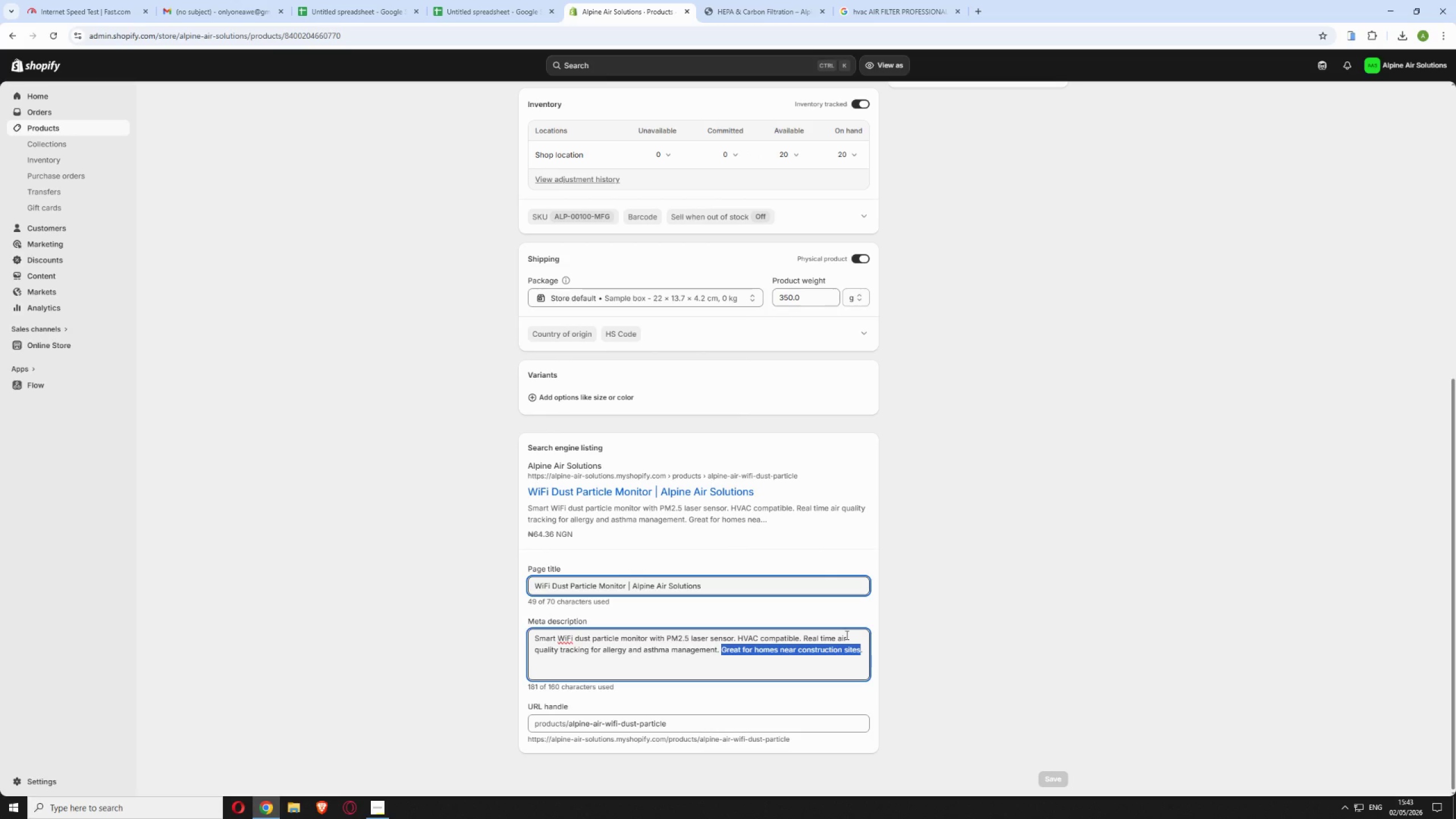 
type(Add Moni)
key(Backspace)
key(Backspace)
key(Backspace)
key(Backspace)
key(Backspace)
key(Backspace)
key(Backspace)
key(Backspace)
key(Backspace)
type( Monitor before and after filter changes)
 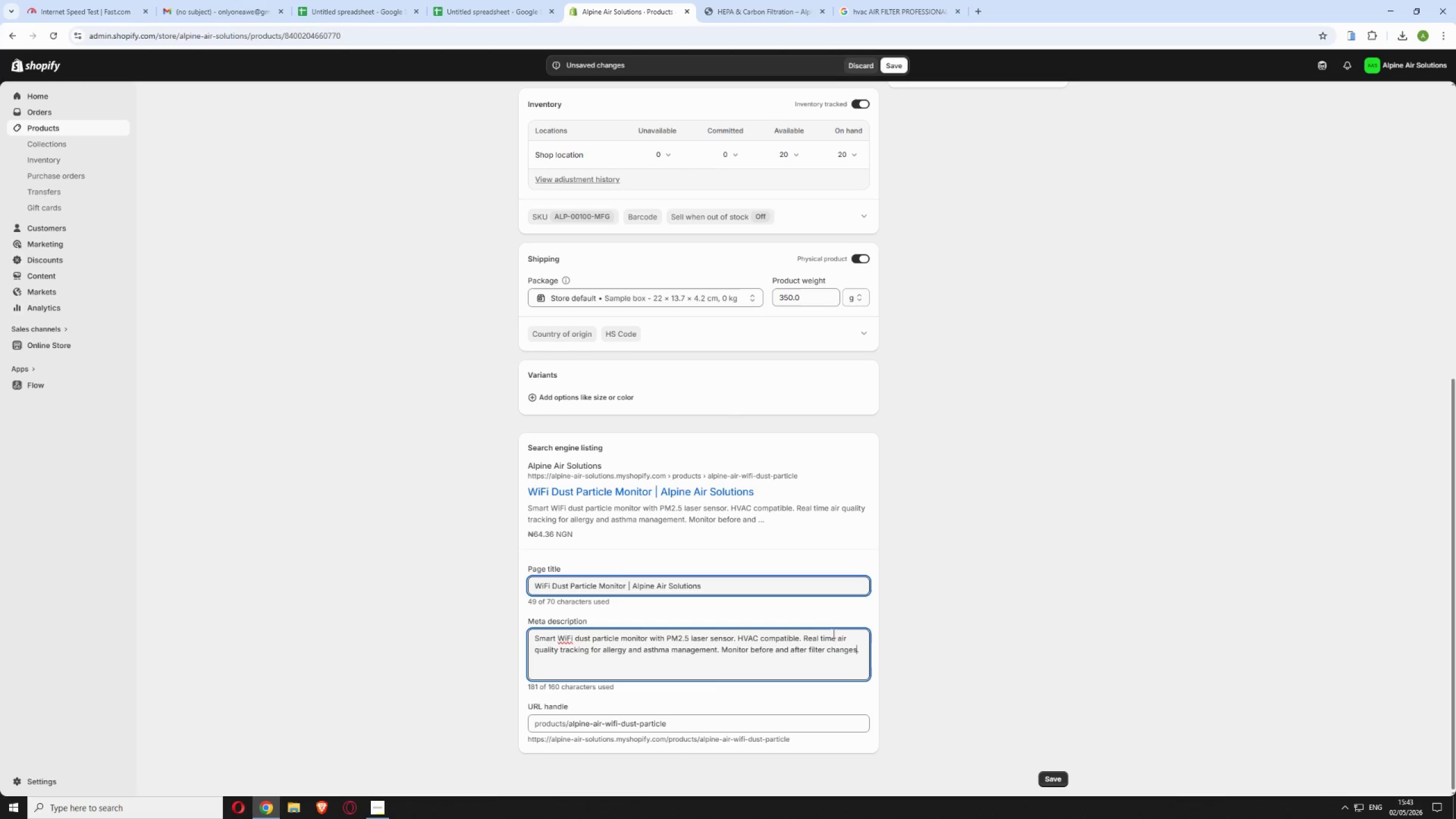 
scroll: coordinate [951, 631], scroll_direction: down, amount: 3.0
 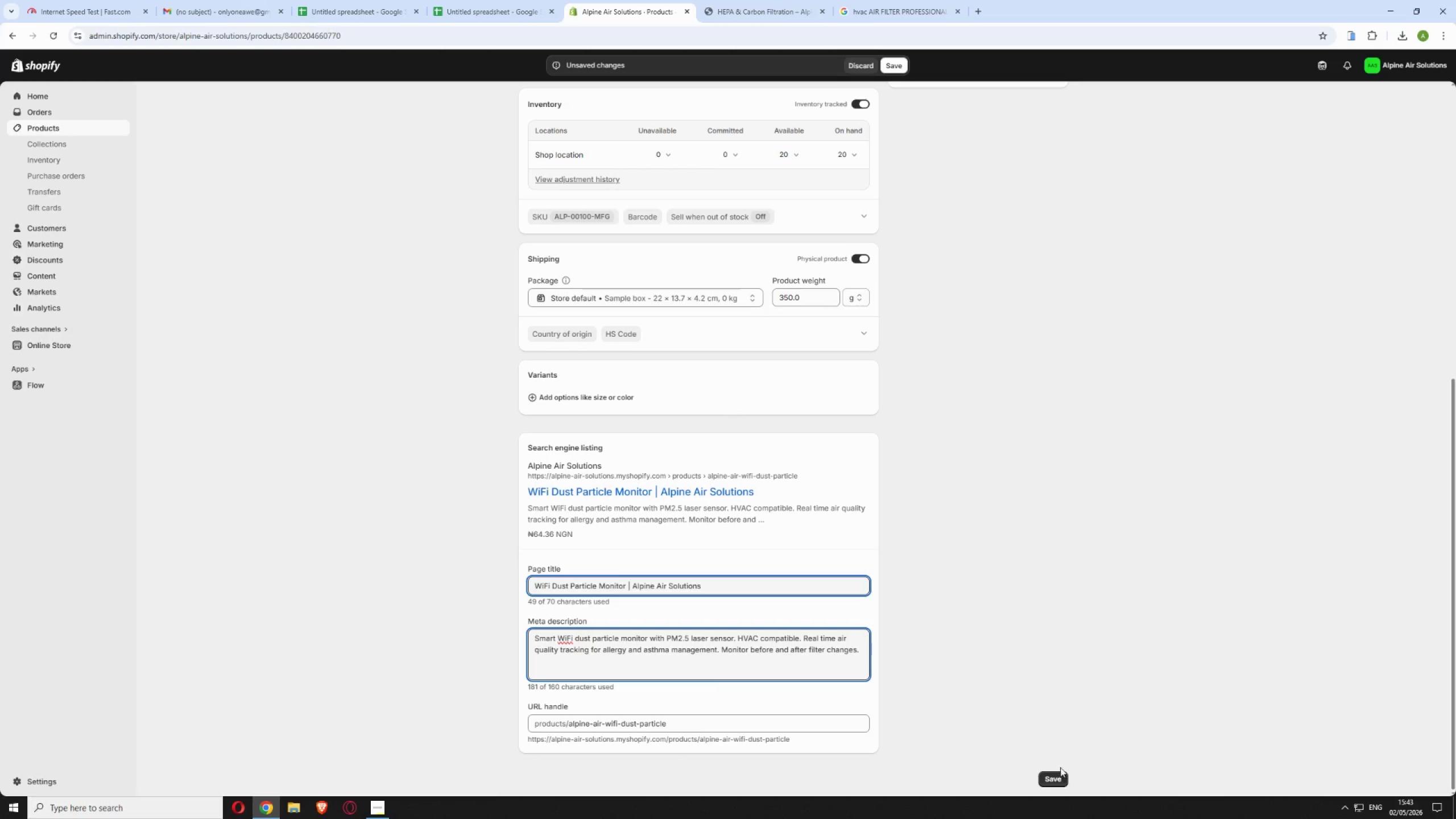 
left_click([1061, 774])
 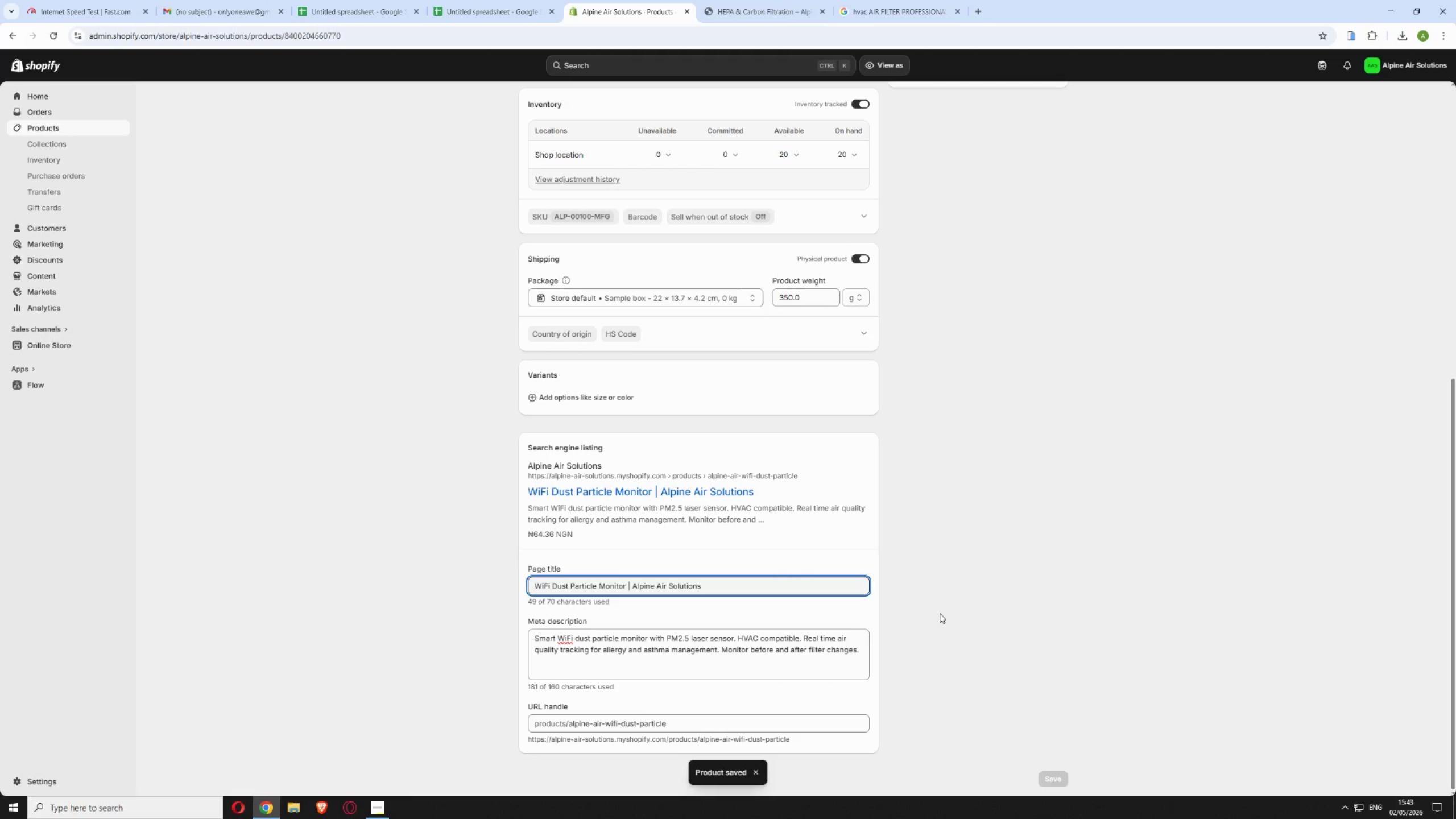 
wait(6.99)
 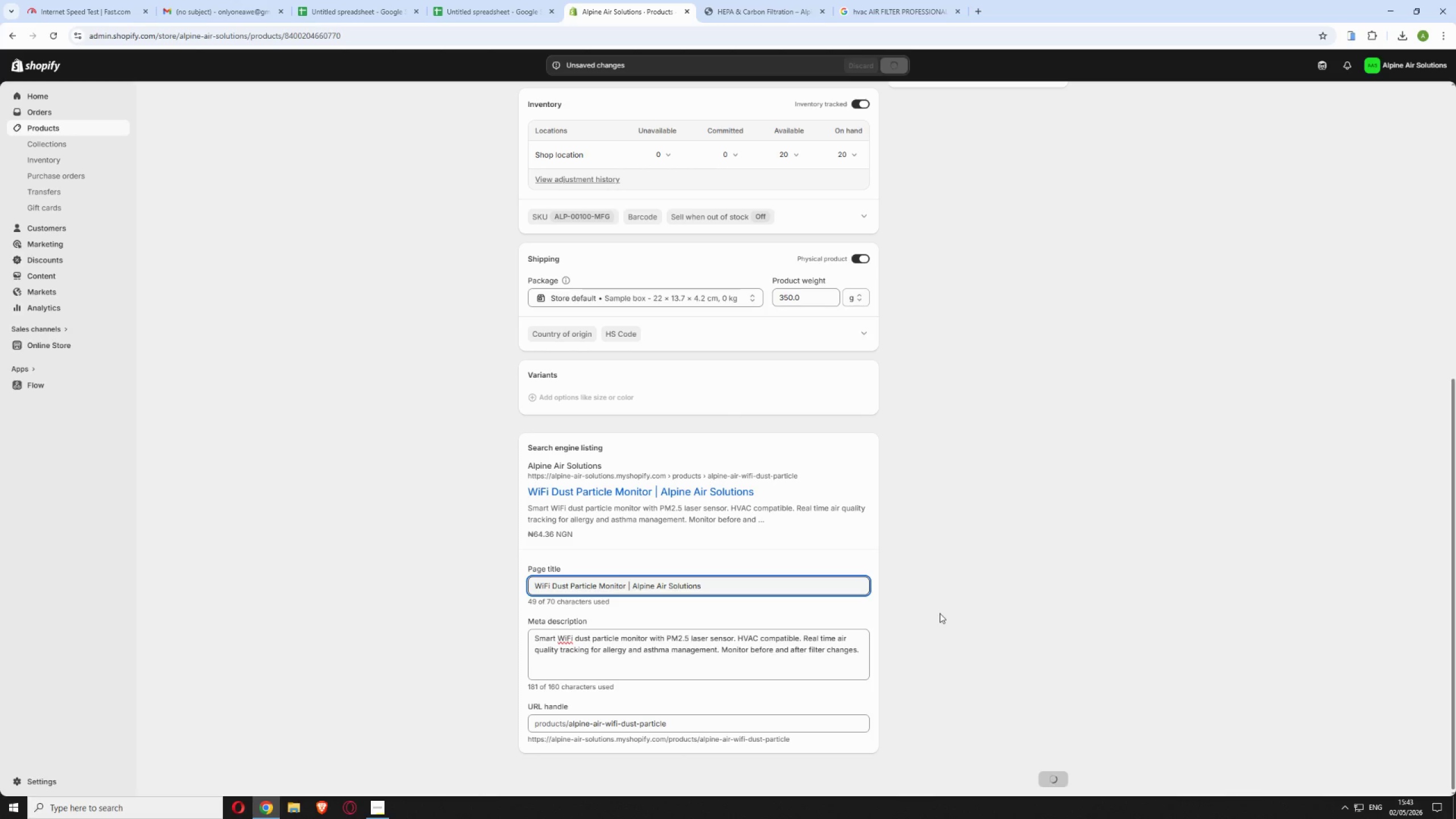 
left_click_drag(start_coordinate=[427, 34], to_coordinate=[285, 134])
 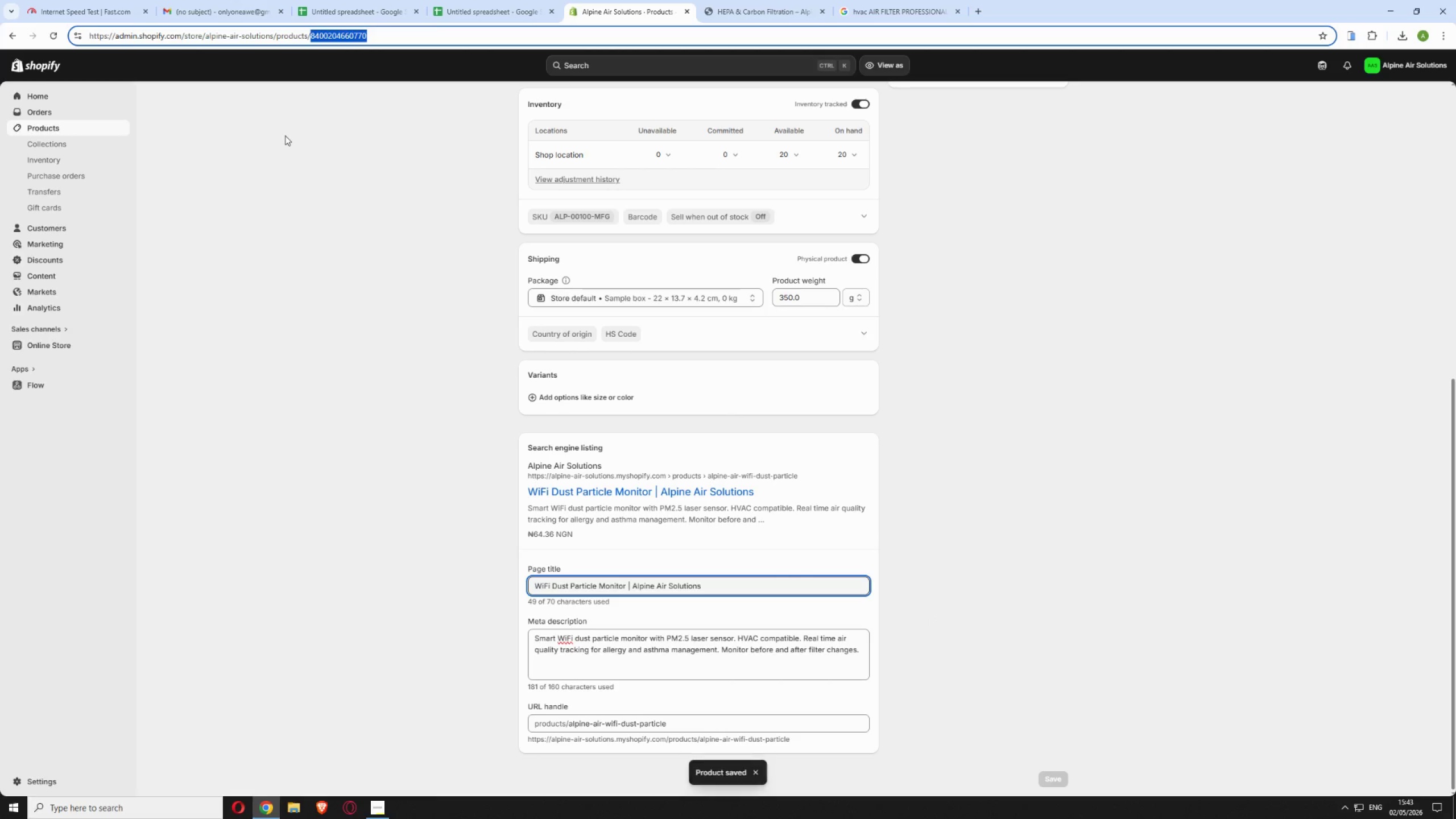 
key(Backspace)
 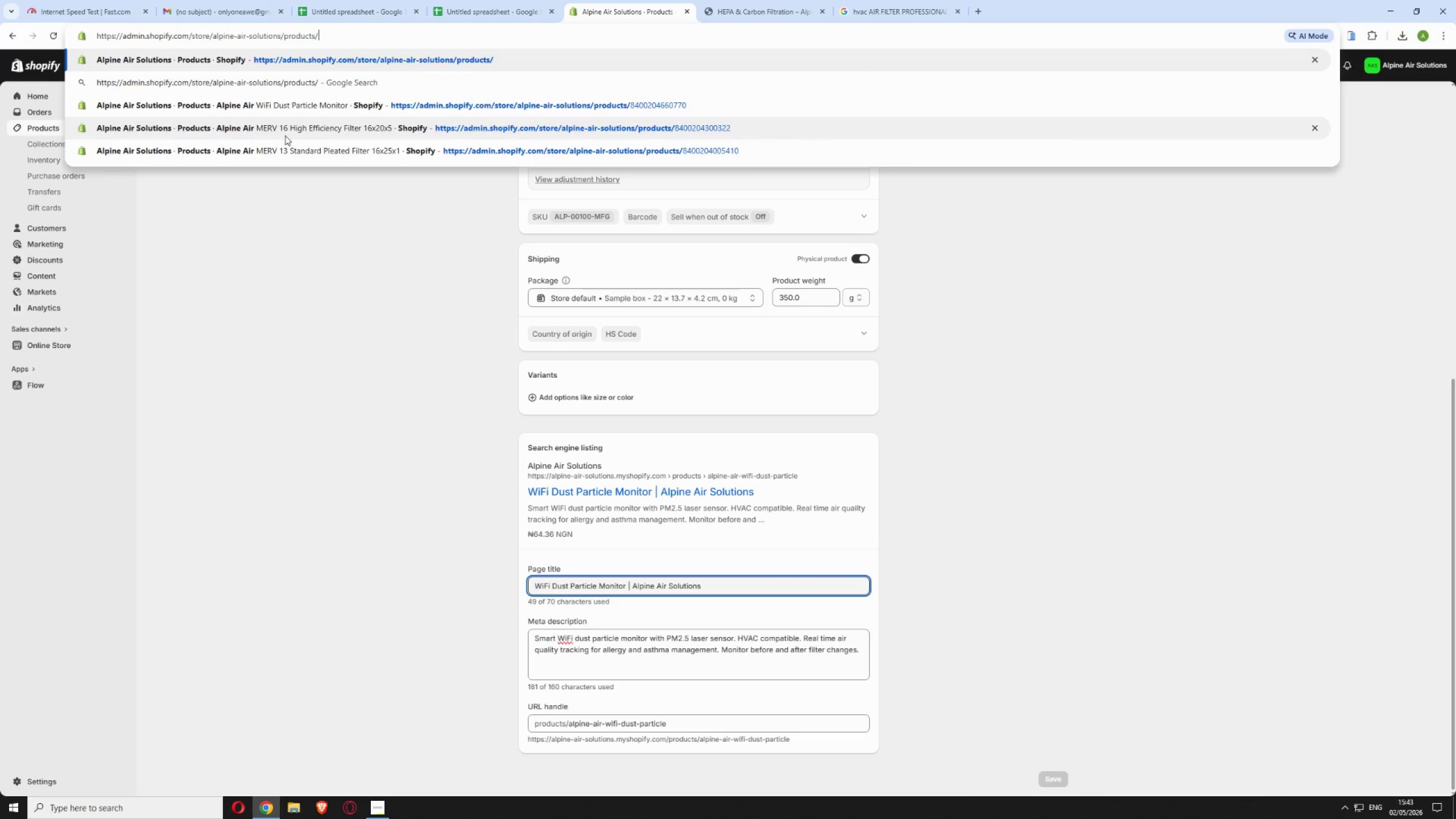 
key(Enter)
 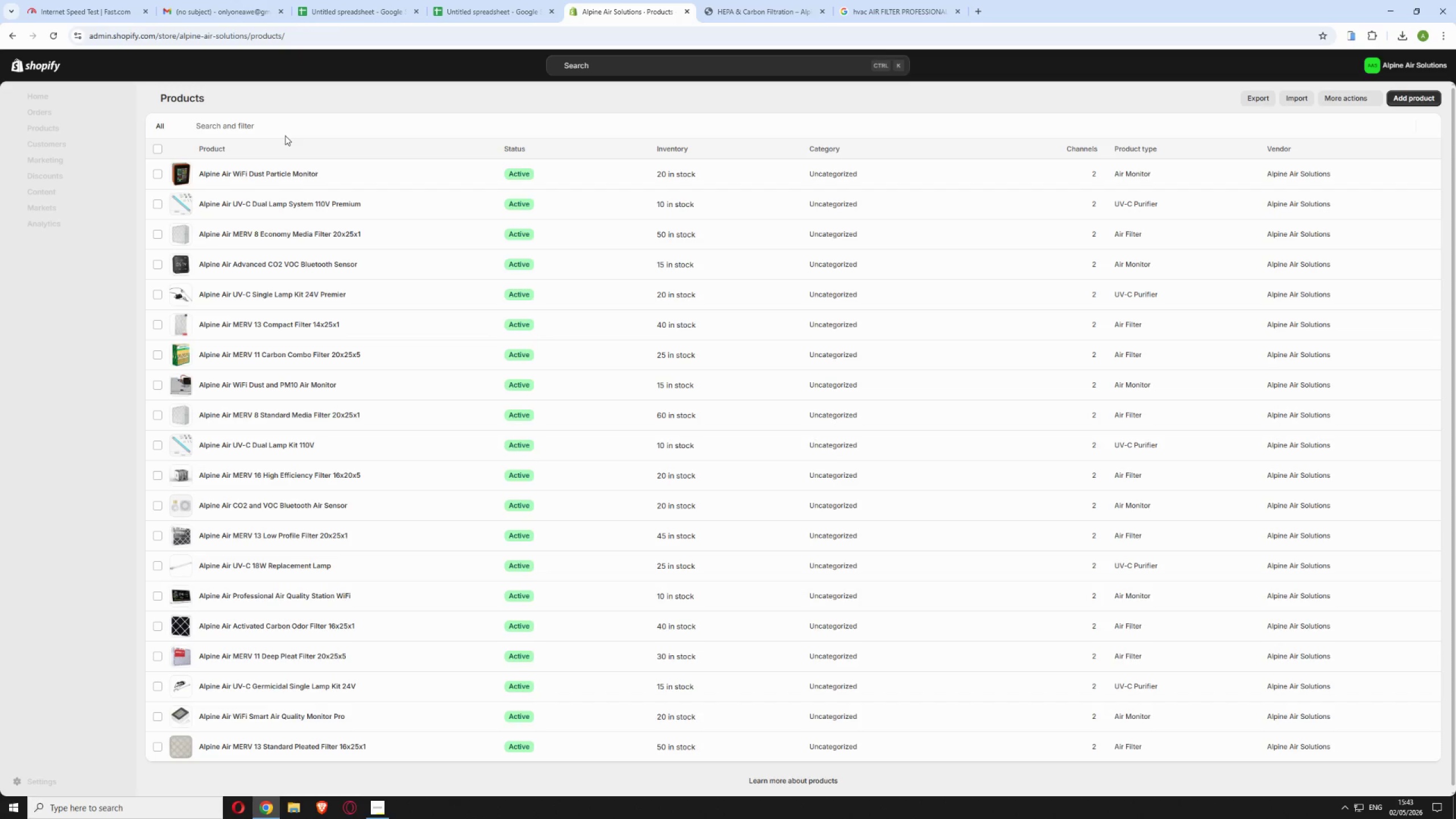 
wait(5.49)
 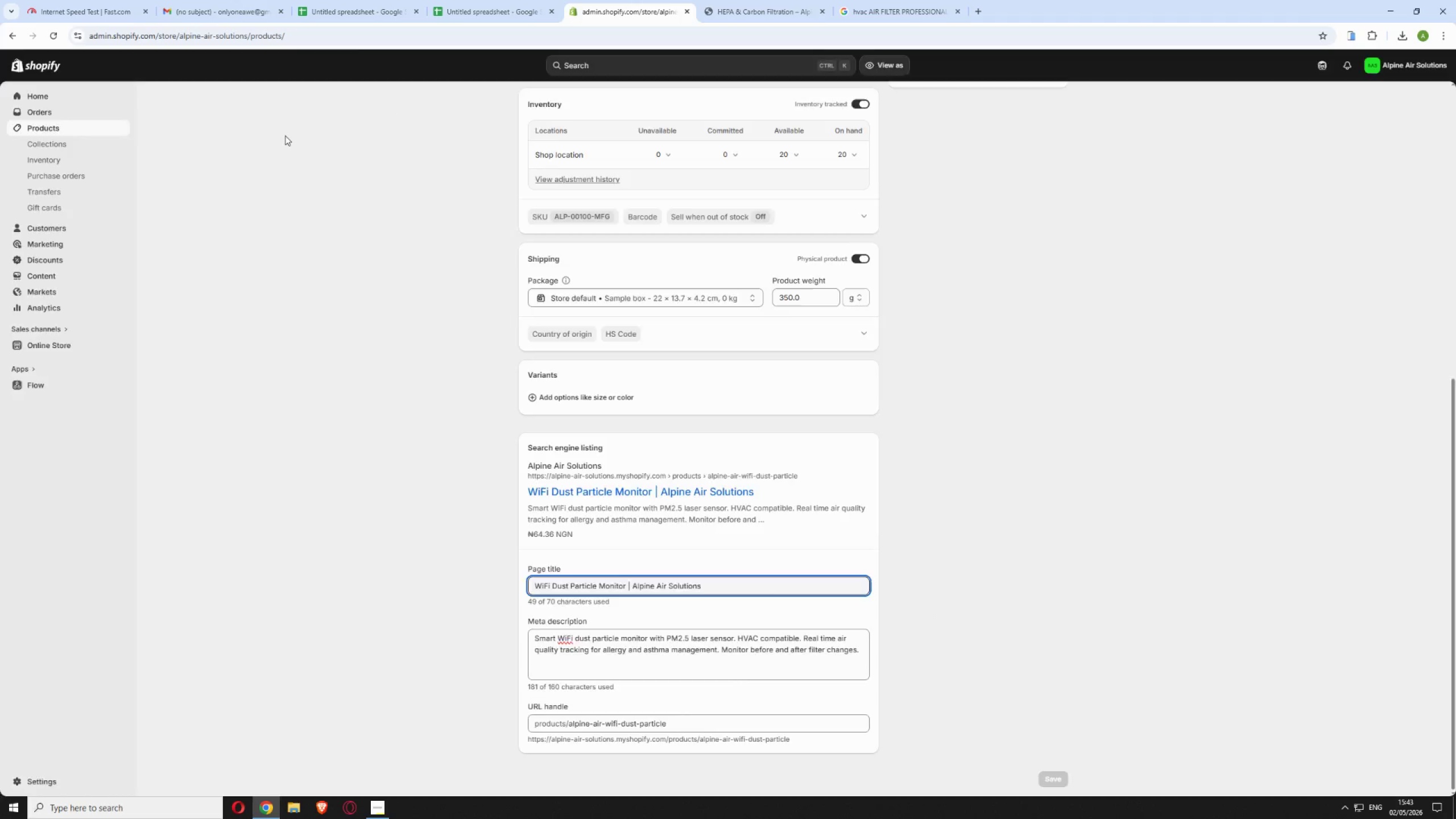 
left_click([402, 202])
 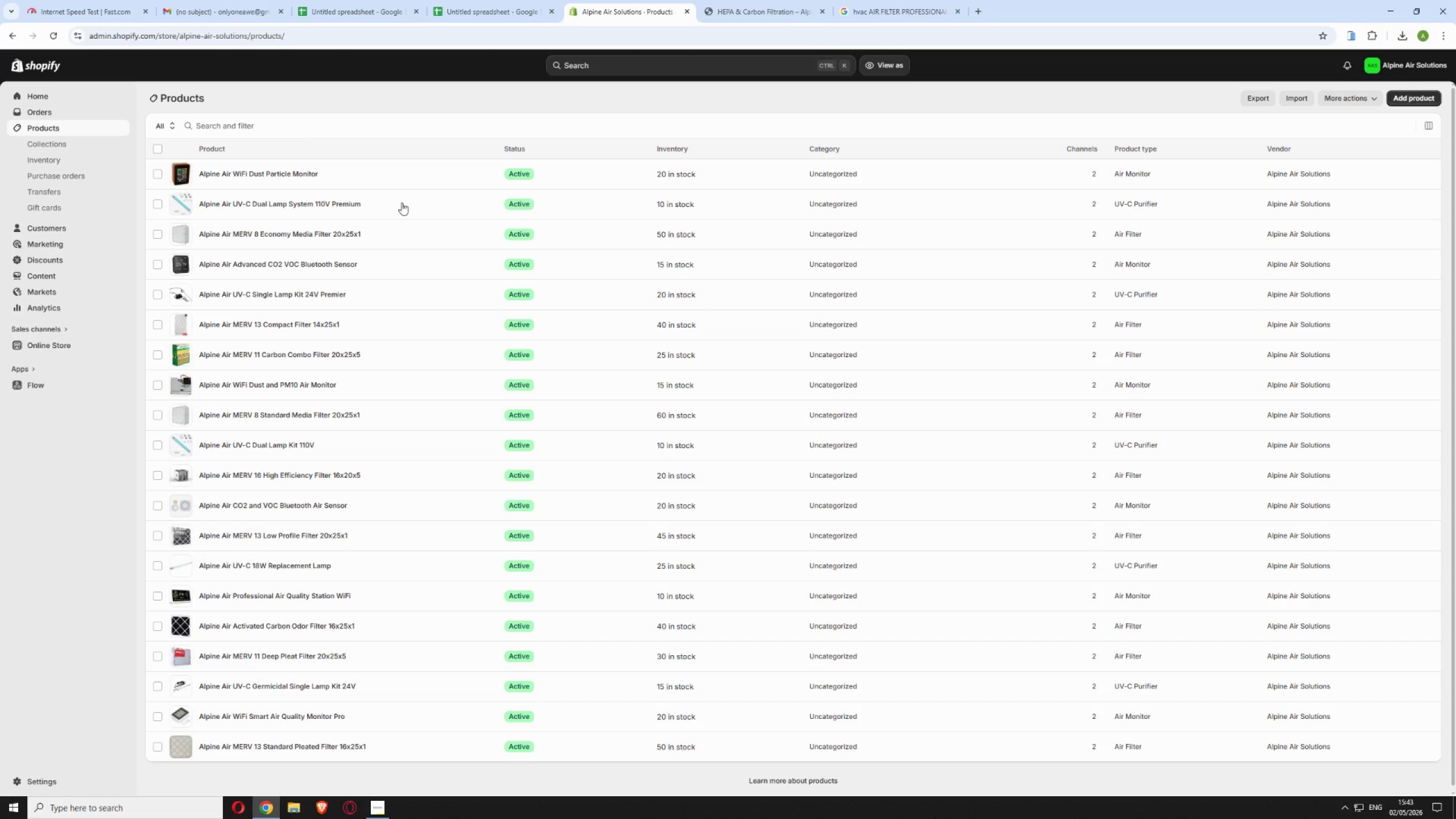 
left_click([402, 202])
 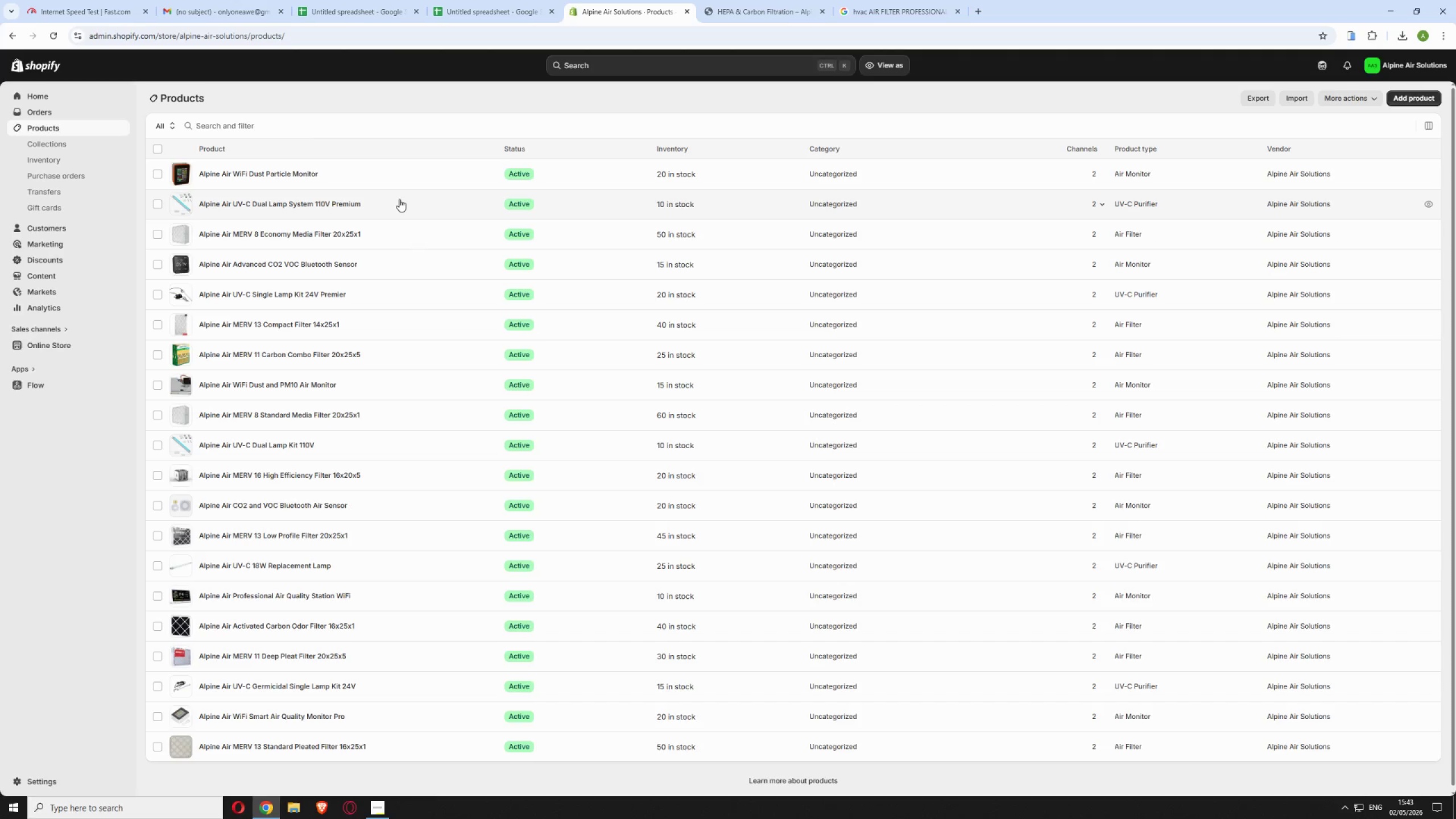 
mouse_move([439, 198])
 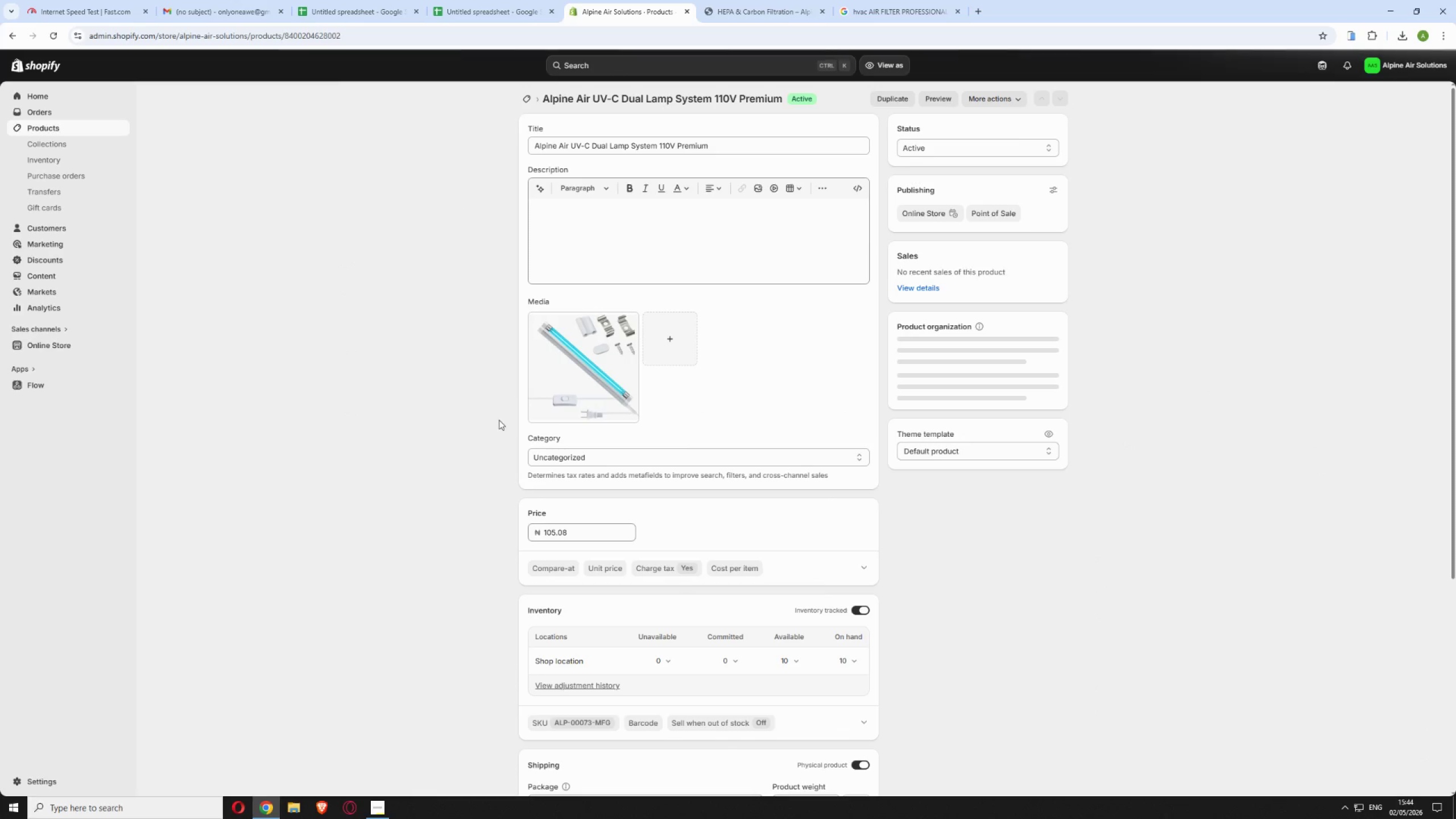 
scroll: coordinate [468, 447], scroll_direction: down, amount: 8.0
 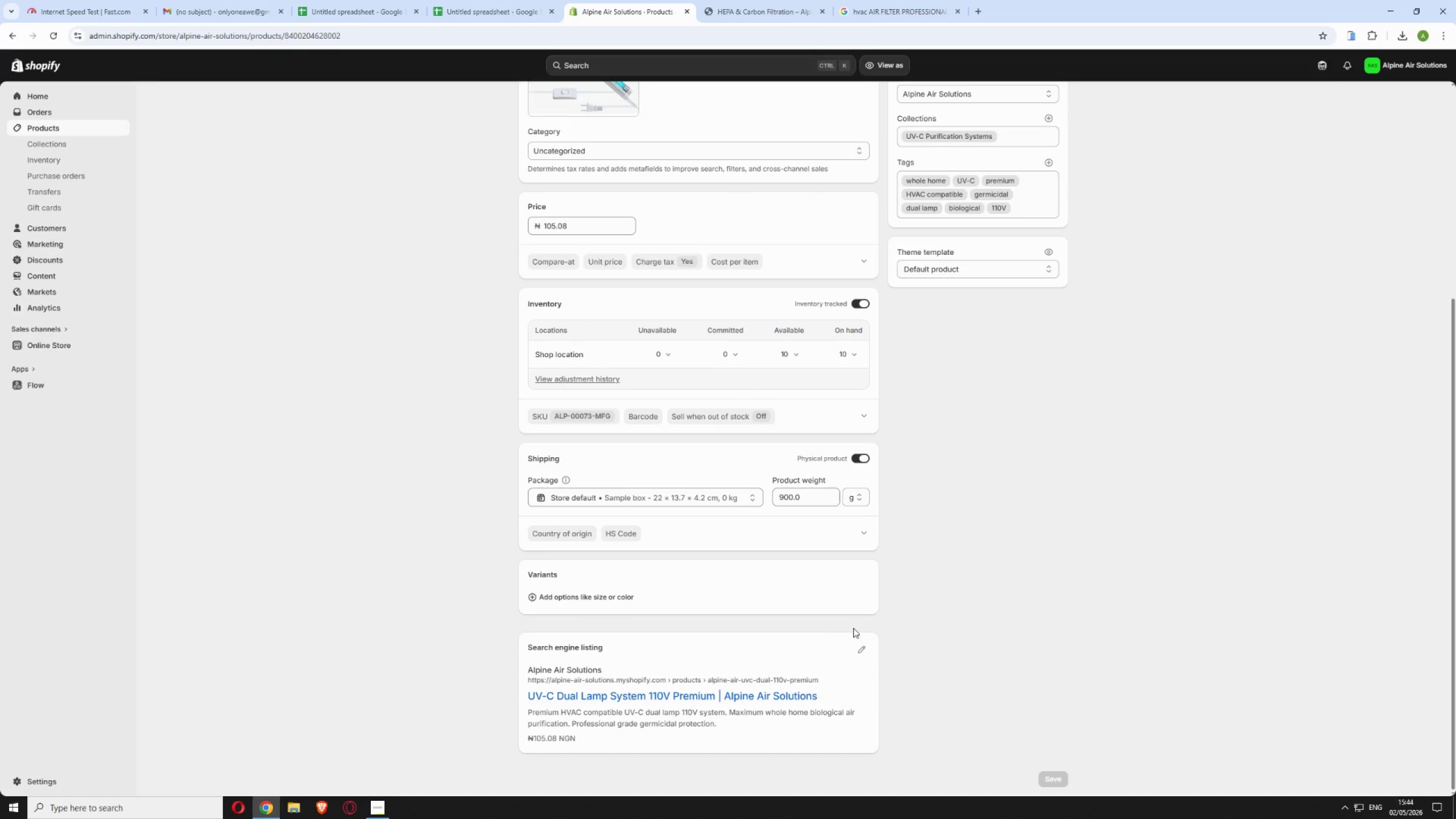 
left_click([862, 647])
 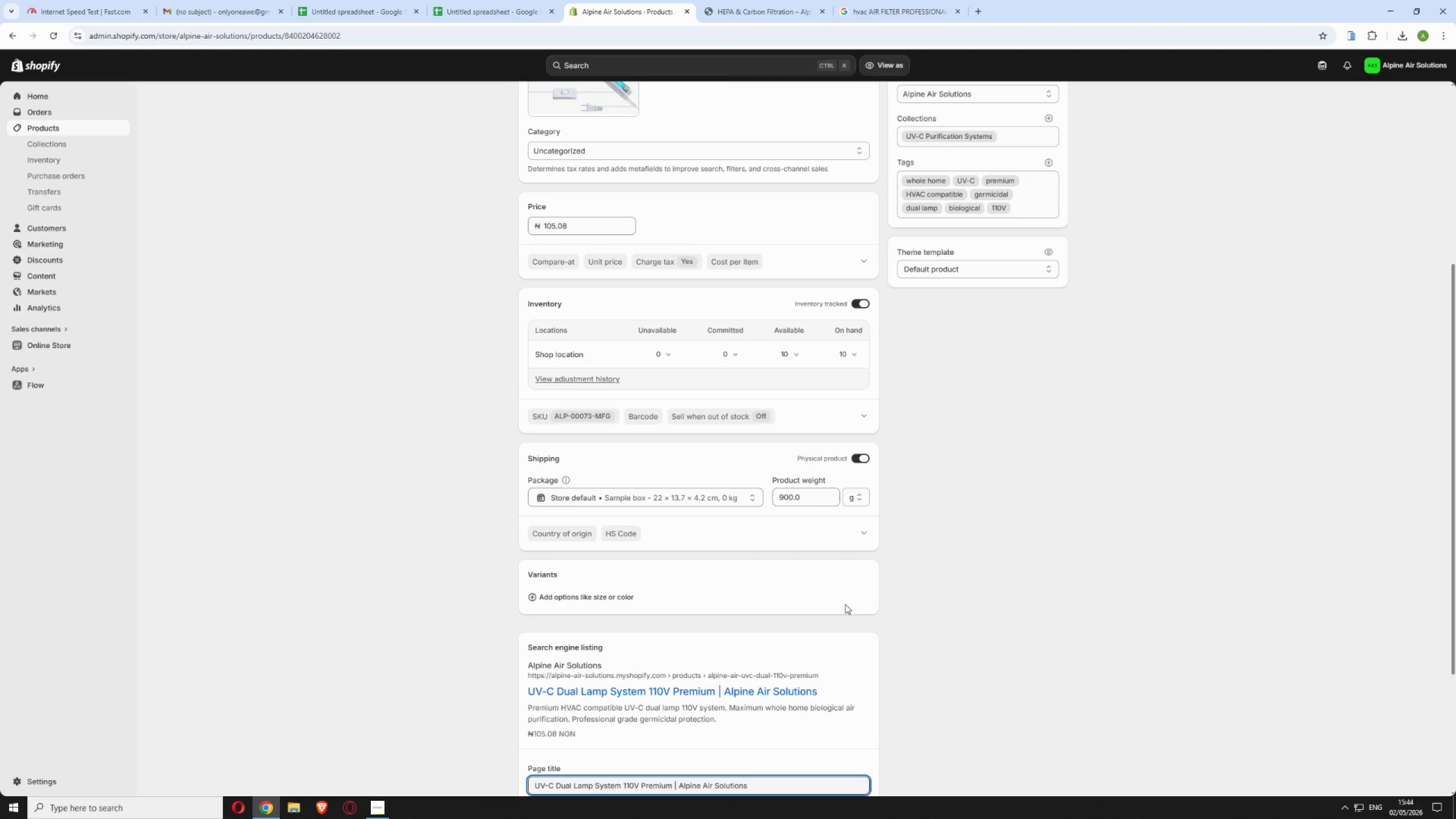 
scroll: coordinate [805, 599], scroll_direction: down, amount: 4.0
 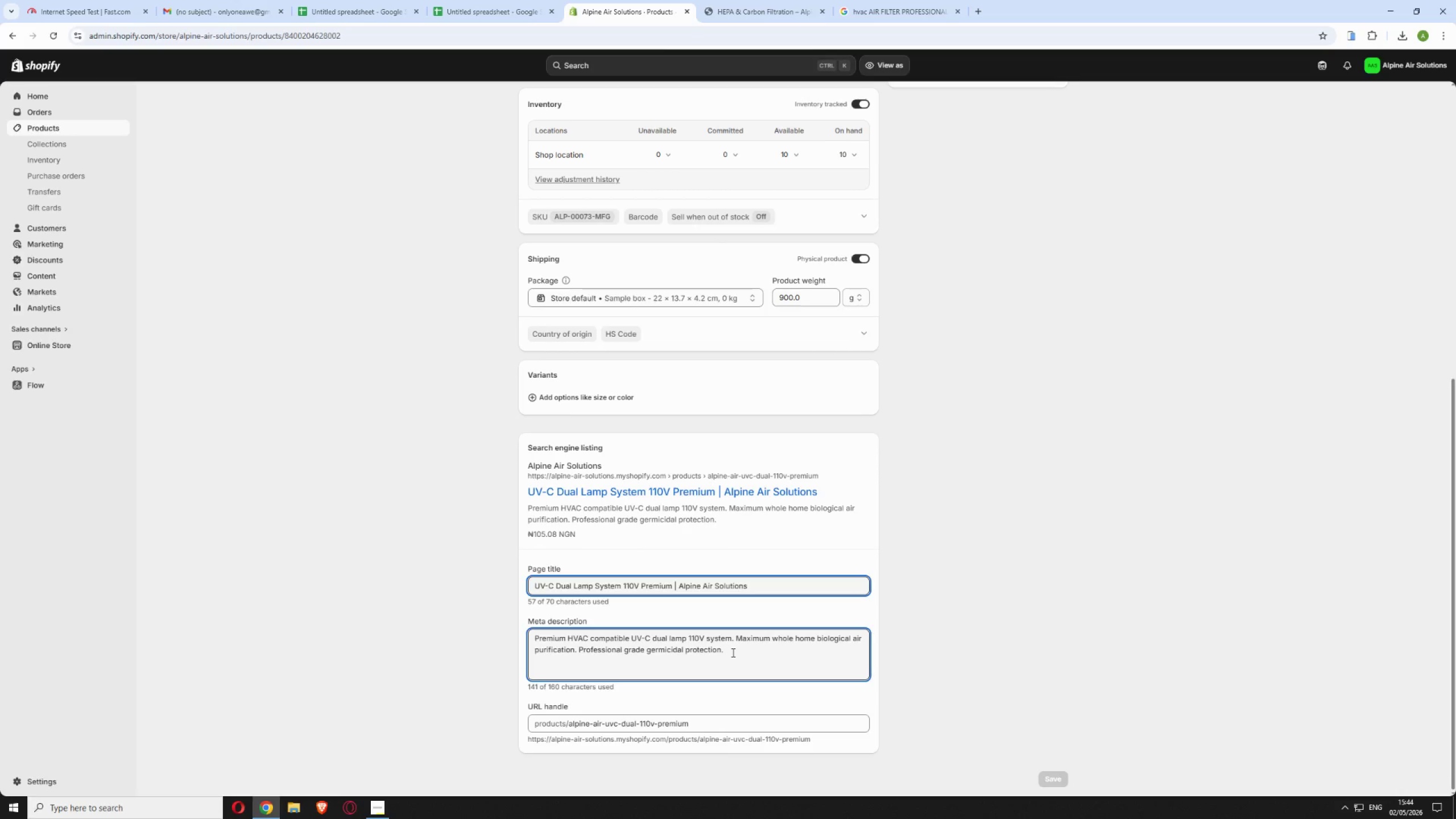 
type( Maximum biological air protection.)
 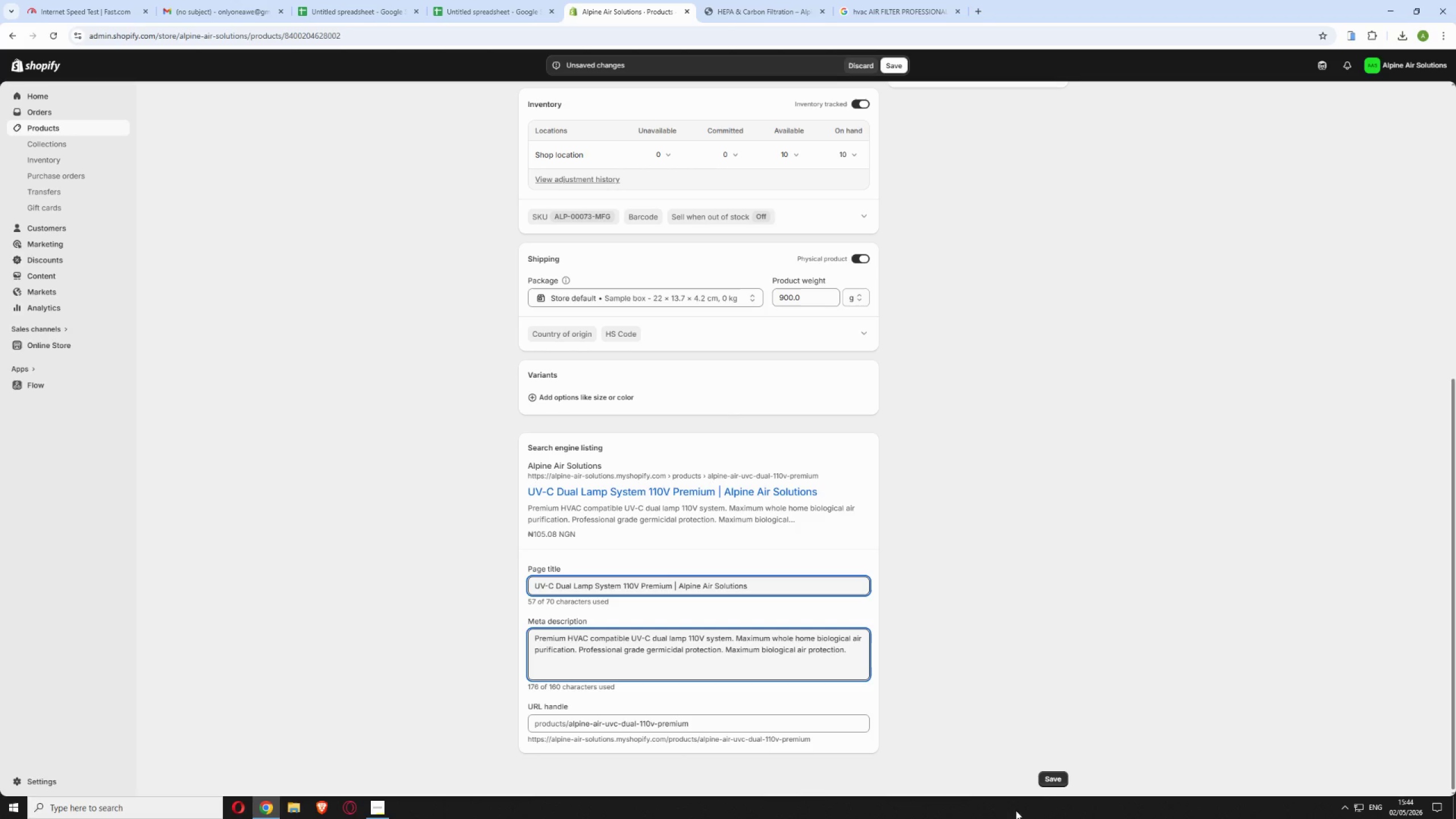 
left_click([1051, 780])
 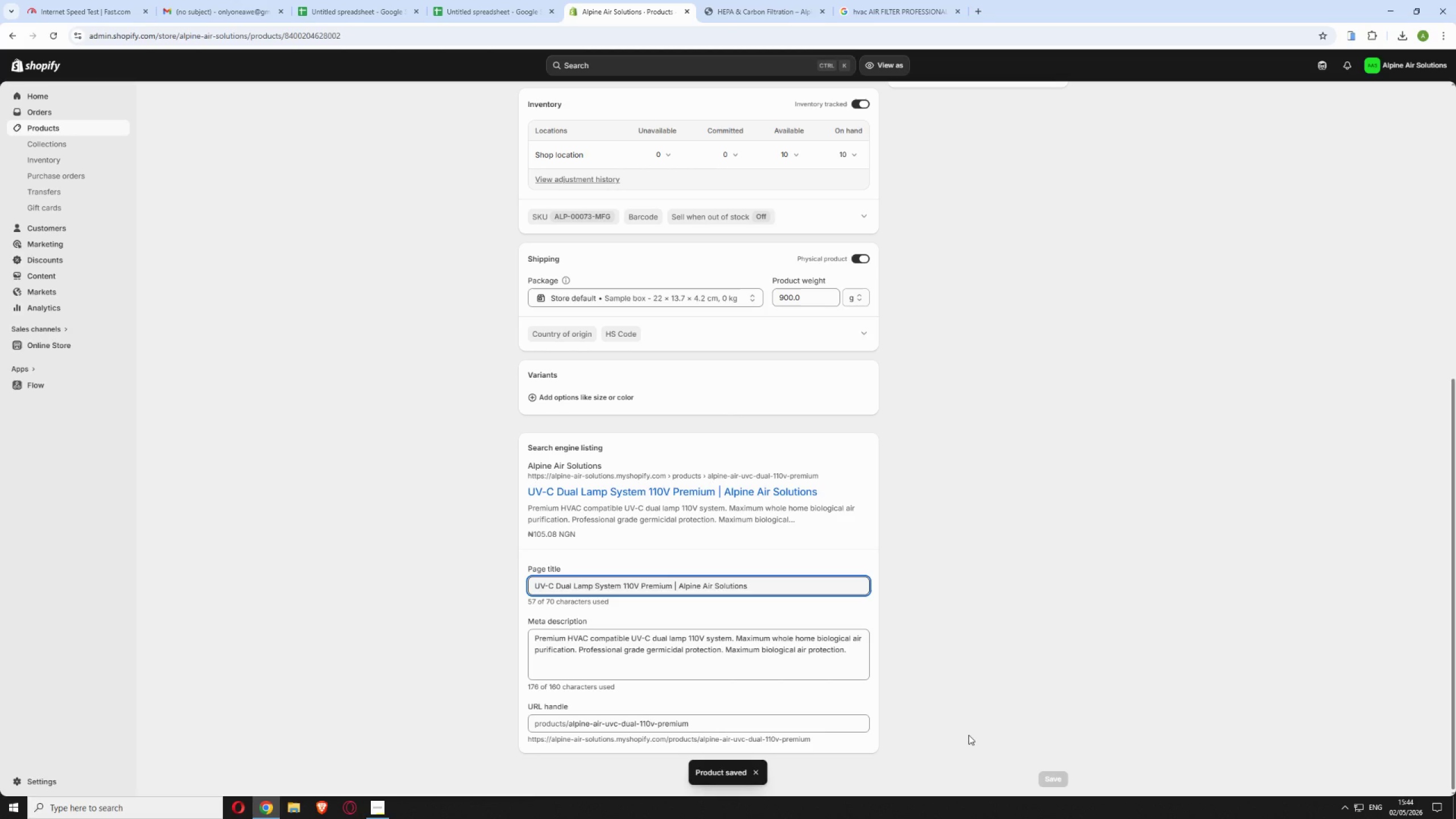 
wait(9.41)
 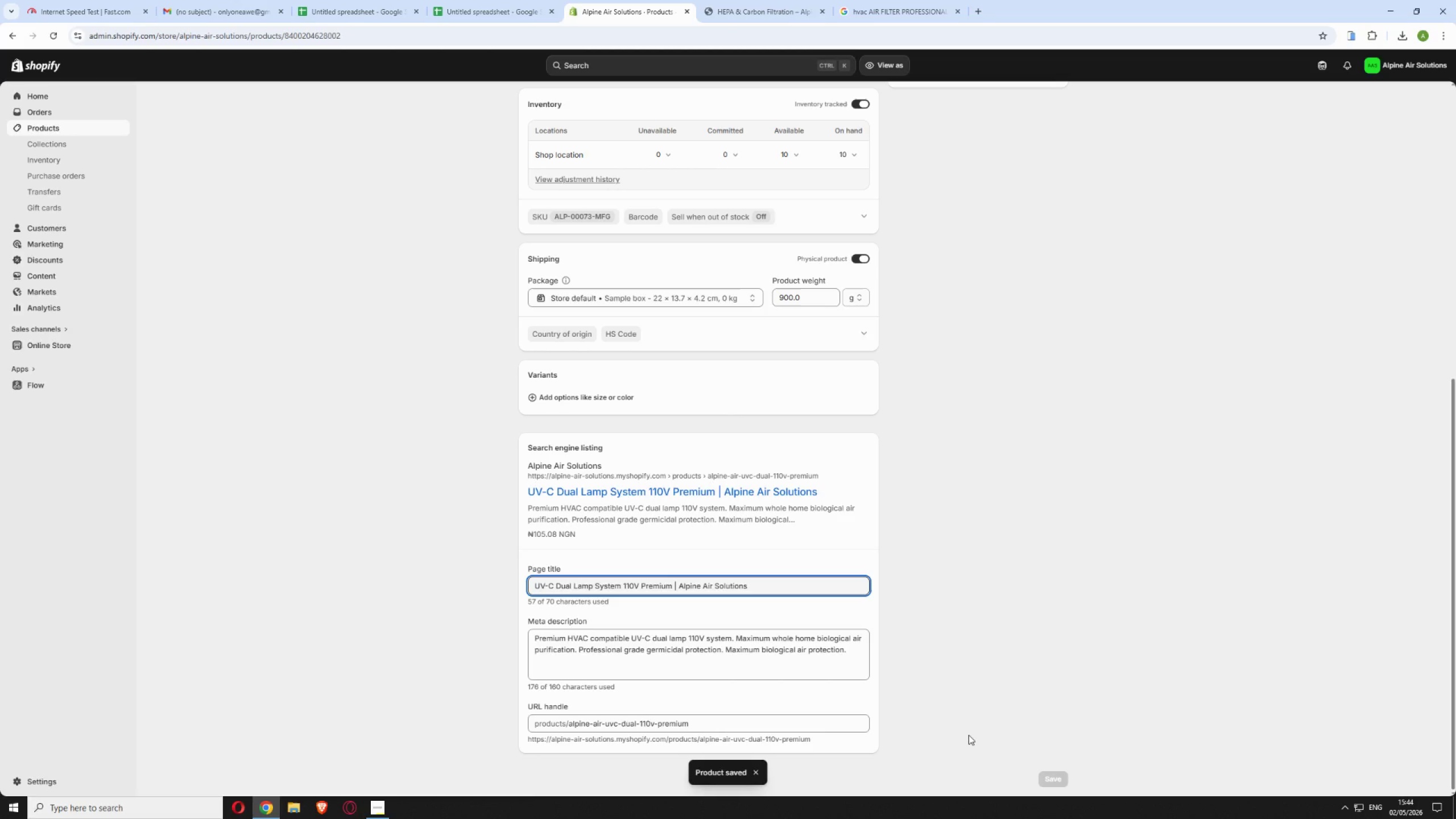 
left_click_drag(start_coordinate=[388, 32], to_coordinate=[284, 136])
 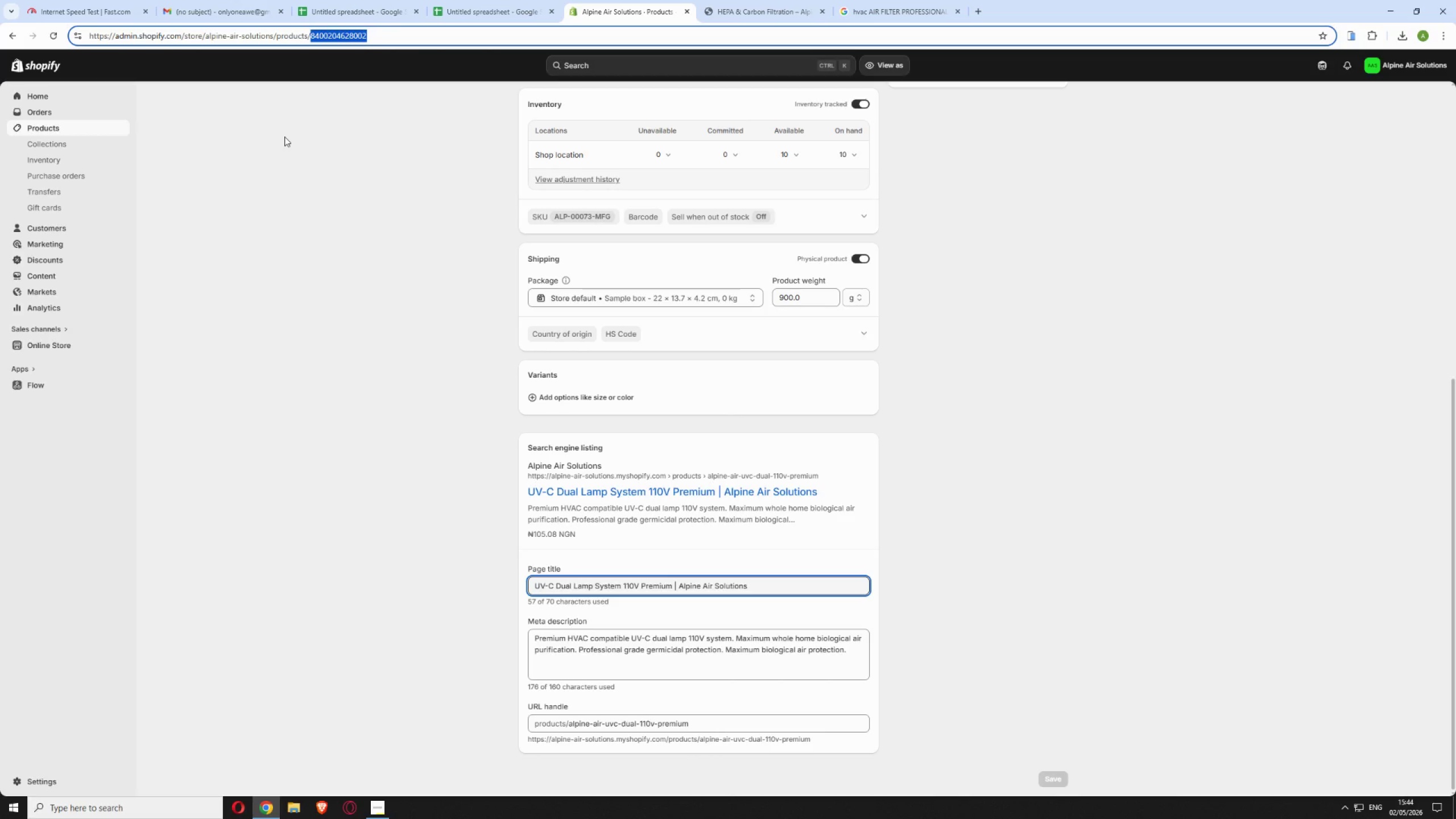 
key(Backspace)
 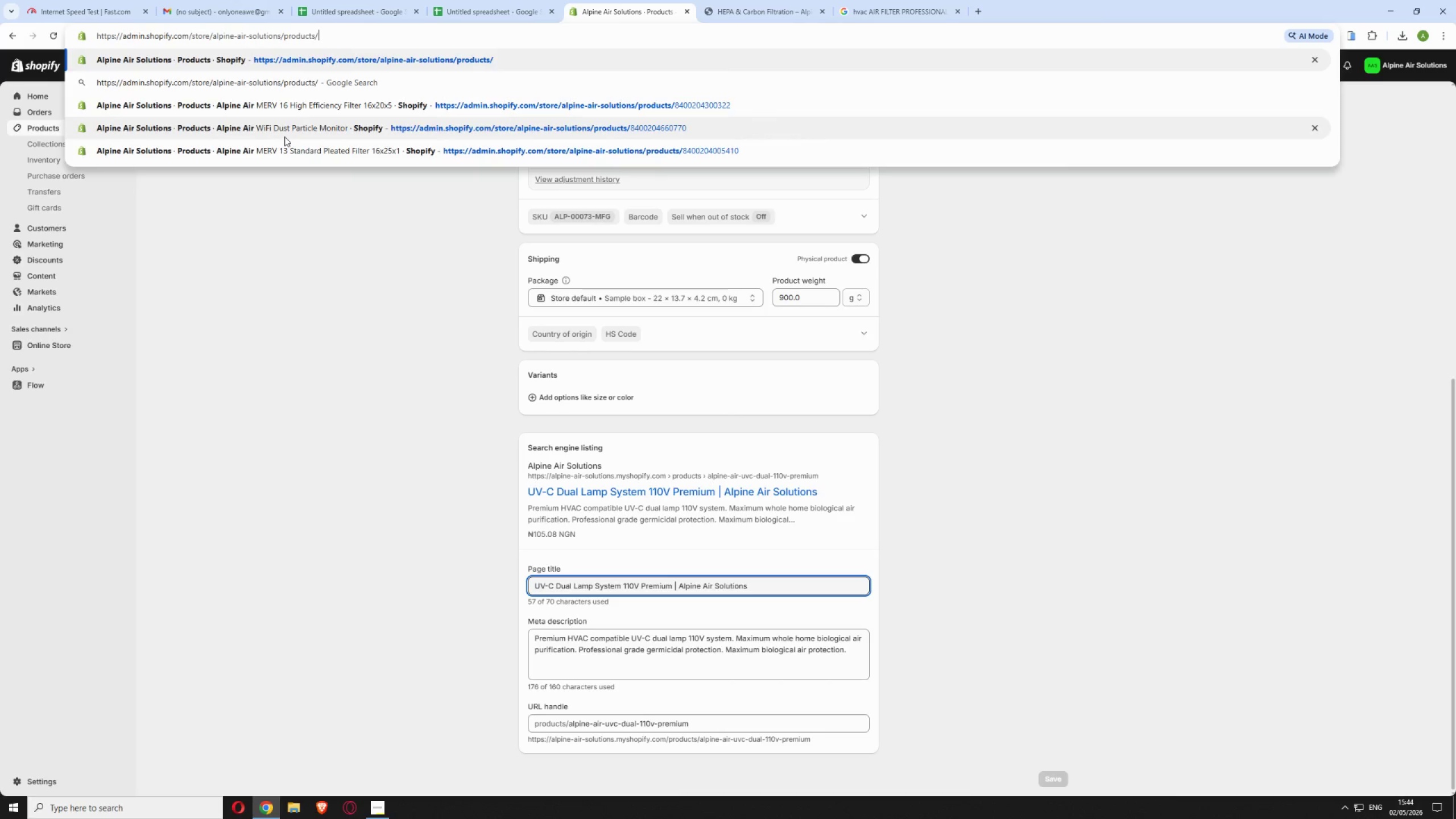 
key(Enter)
 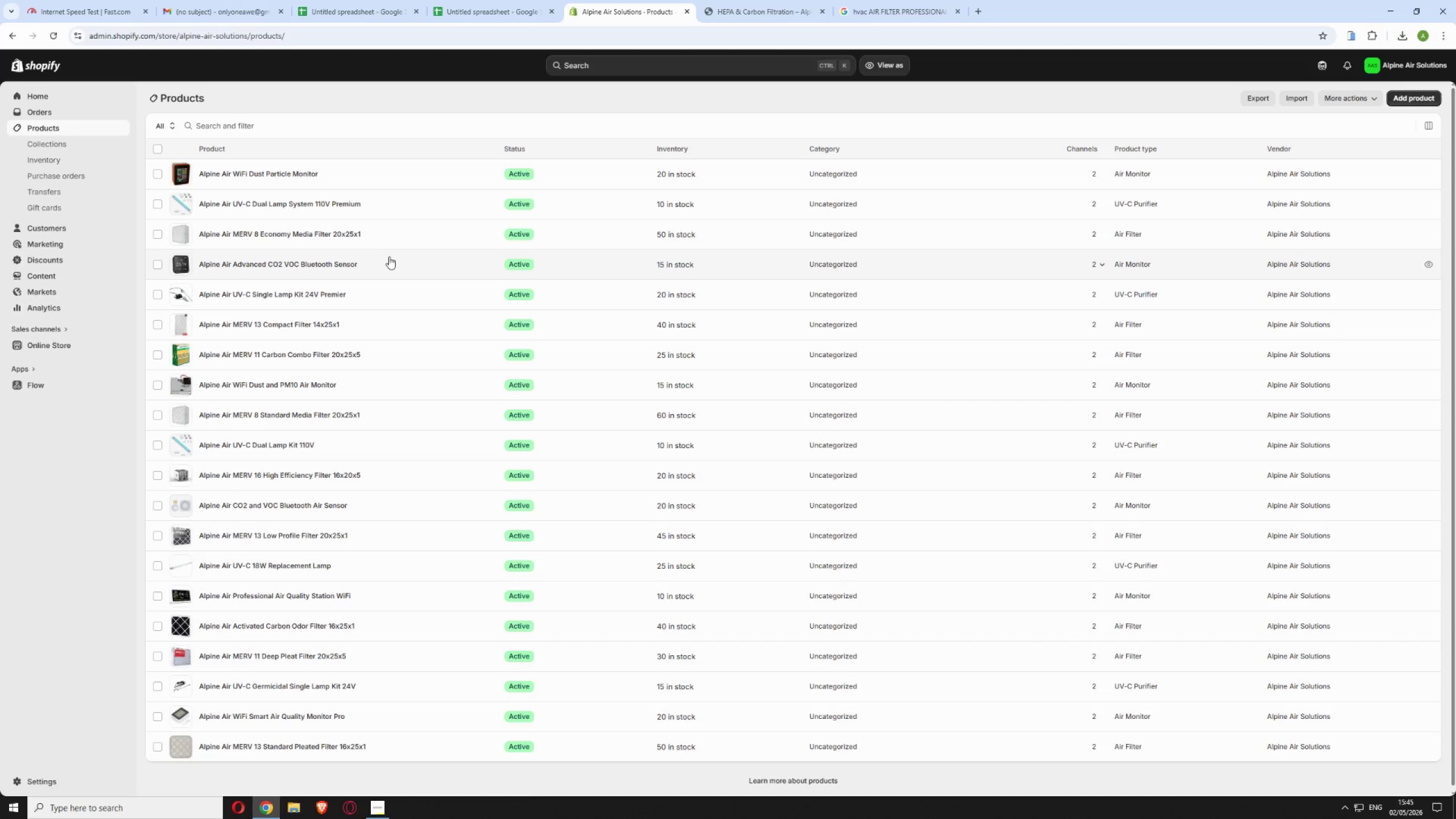 
wait(34.16)
 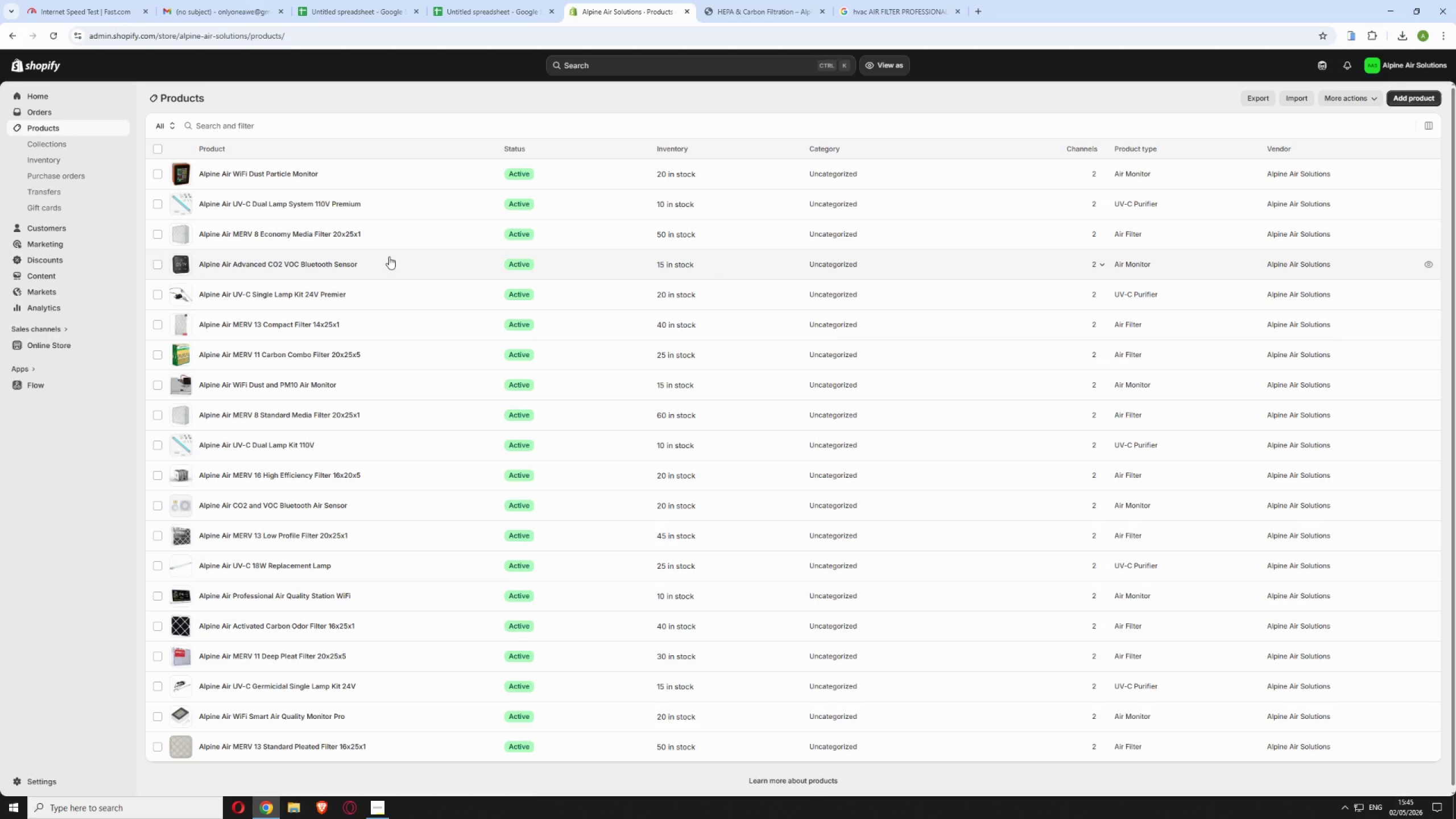 
left_click([388, 258])
 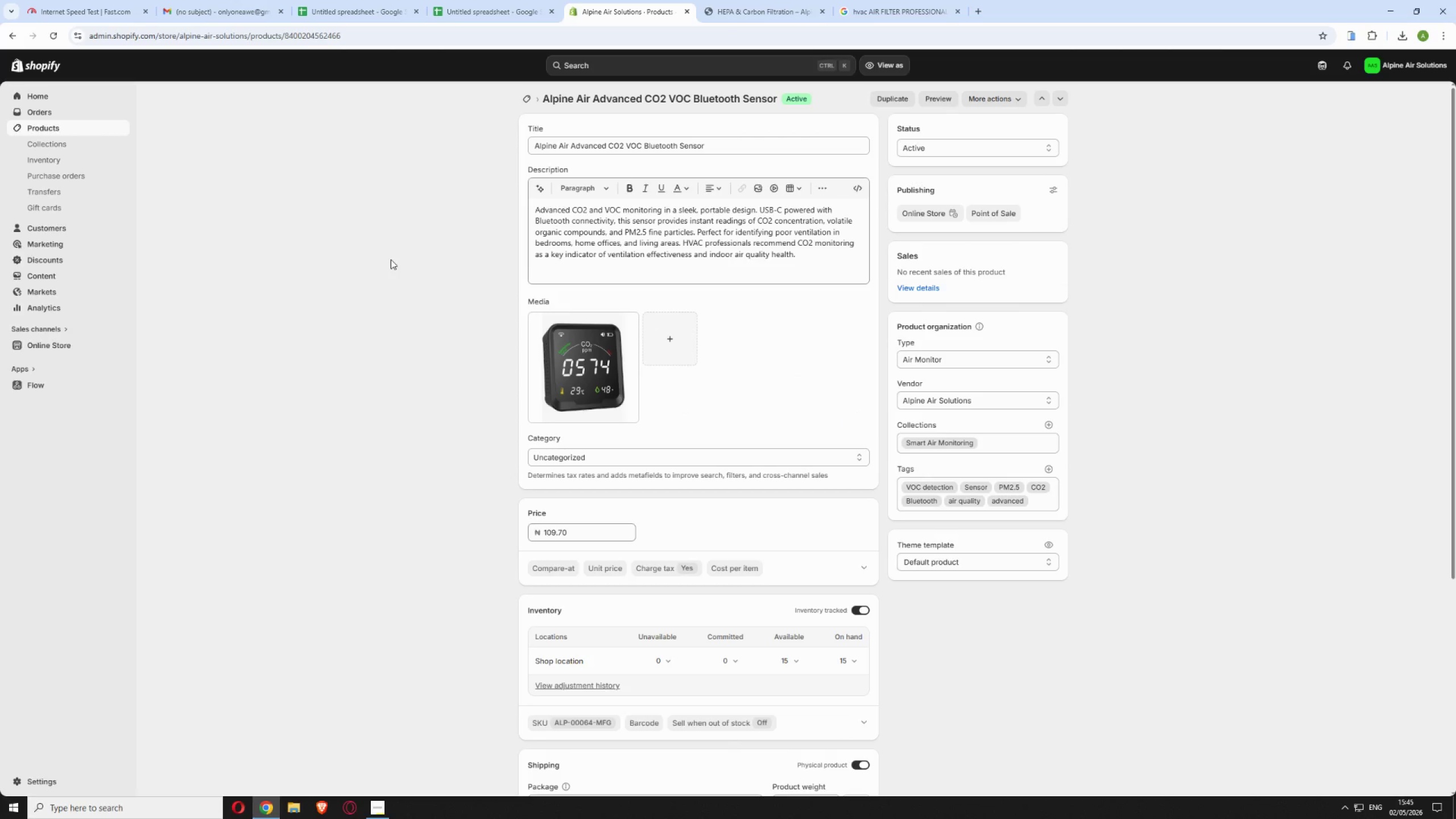 
scroll: coordinate [391, 259], scroll_direction: down, amount: 7.0
 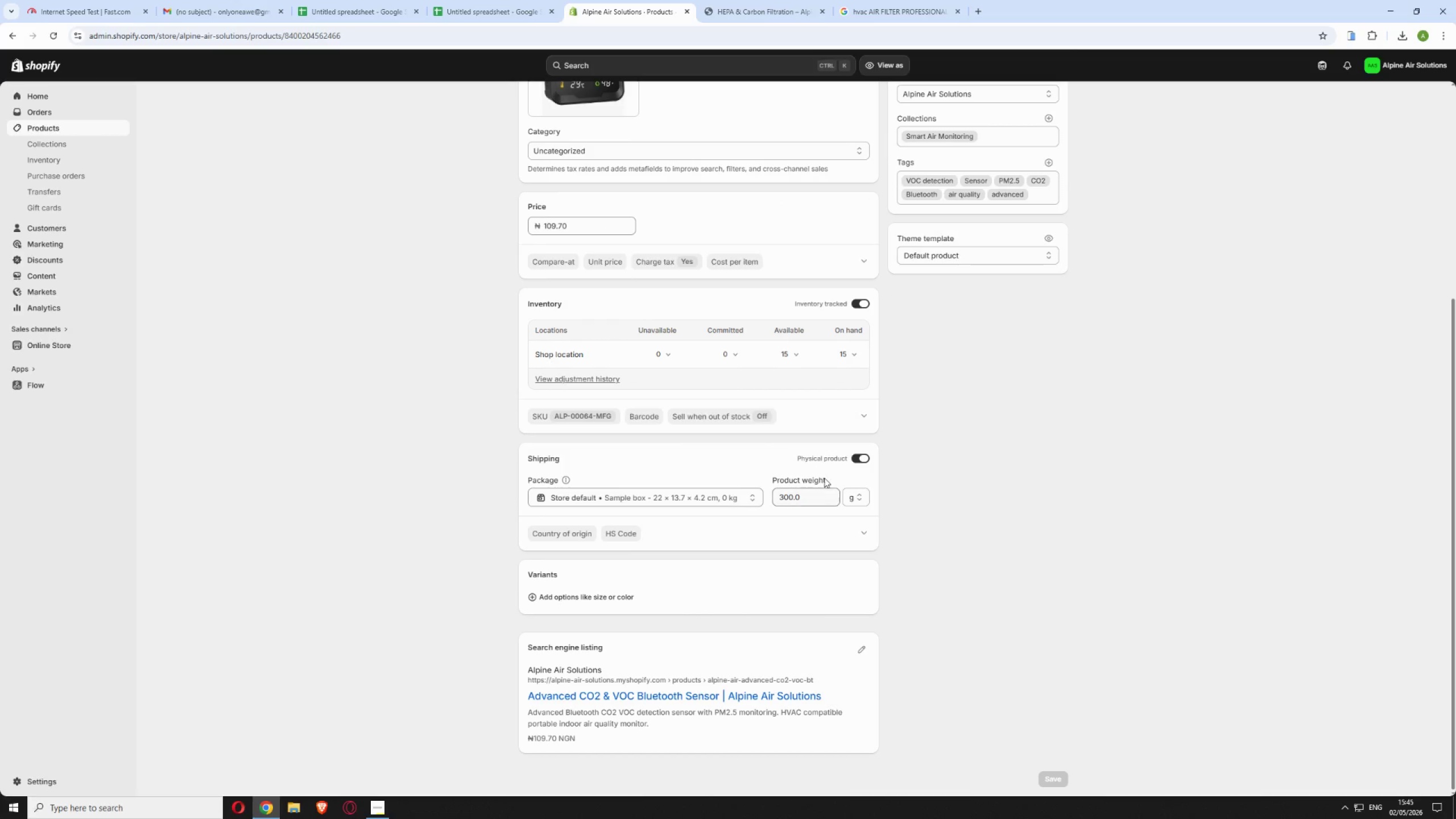 
left_click([858, 648])
 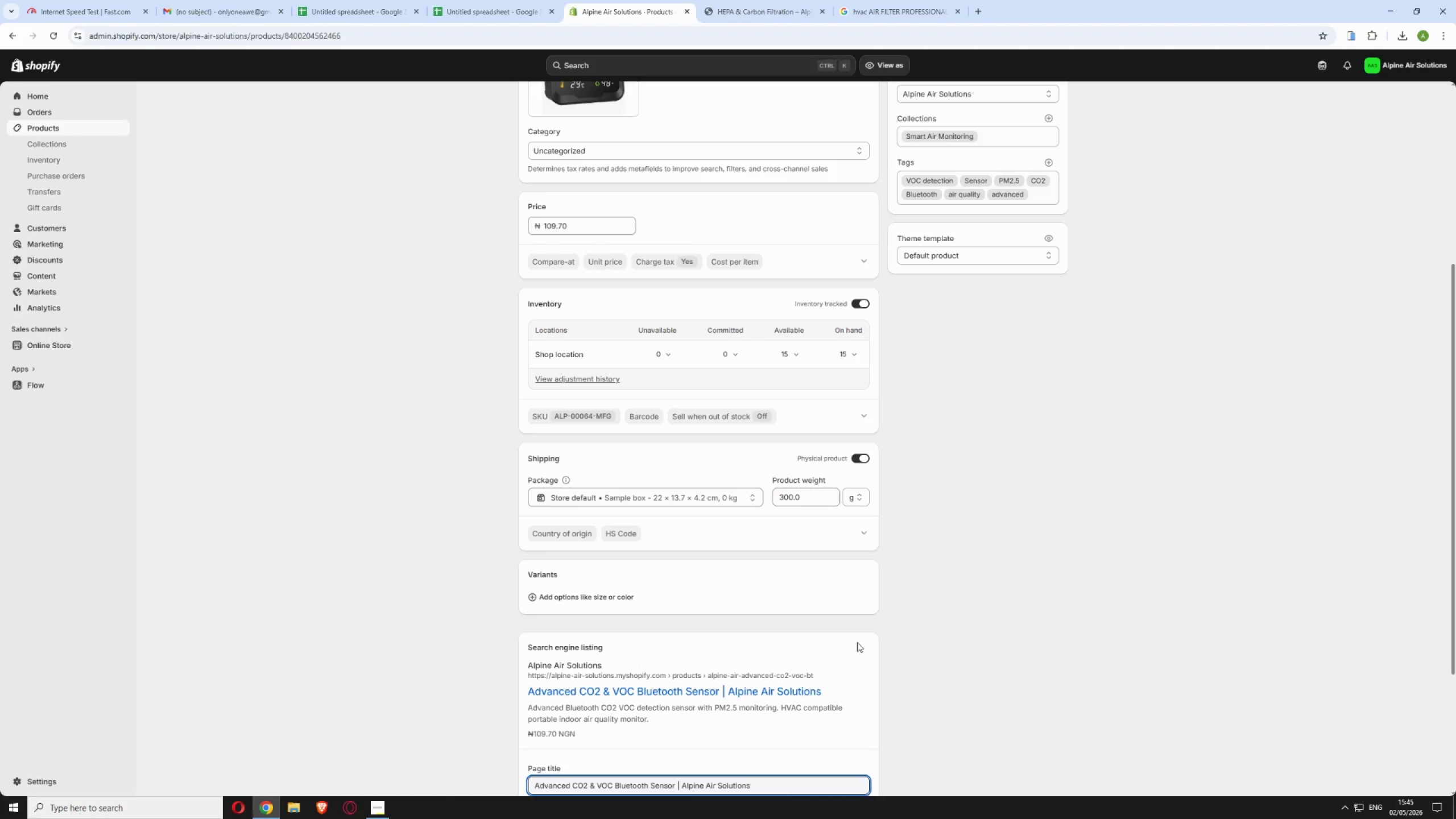 
scroll: coordinate [848, 632], scroll_direction: down, amount: 4.0
 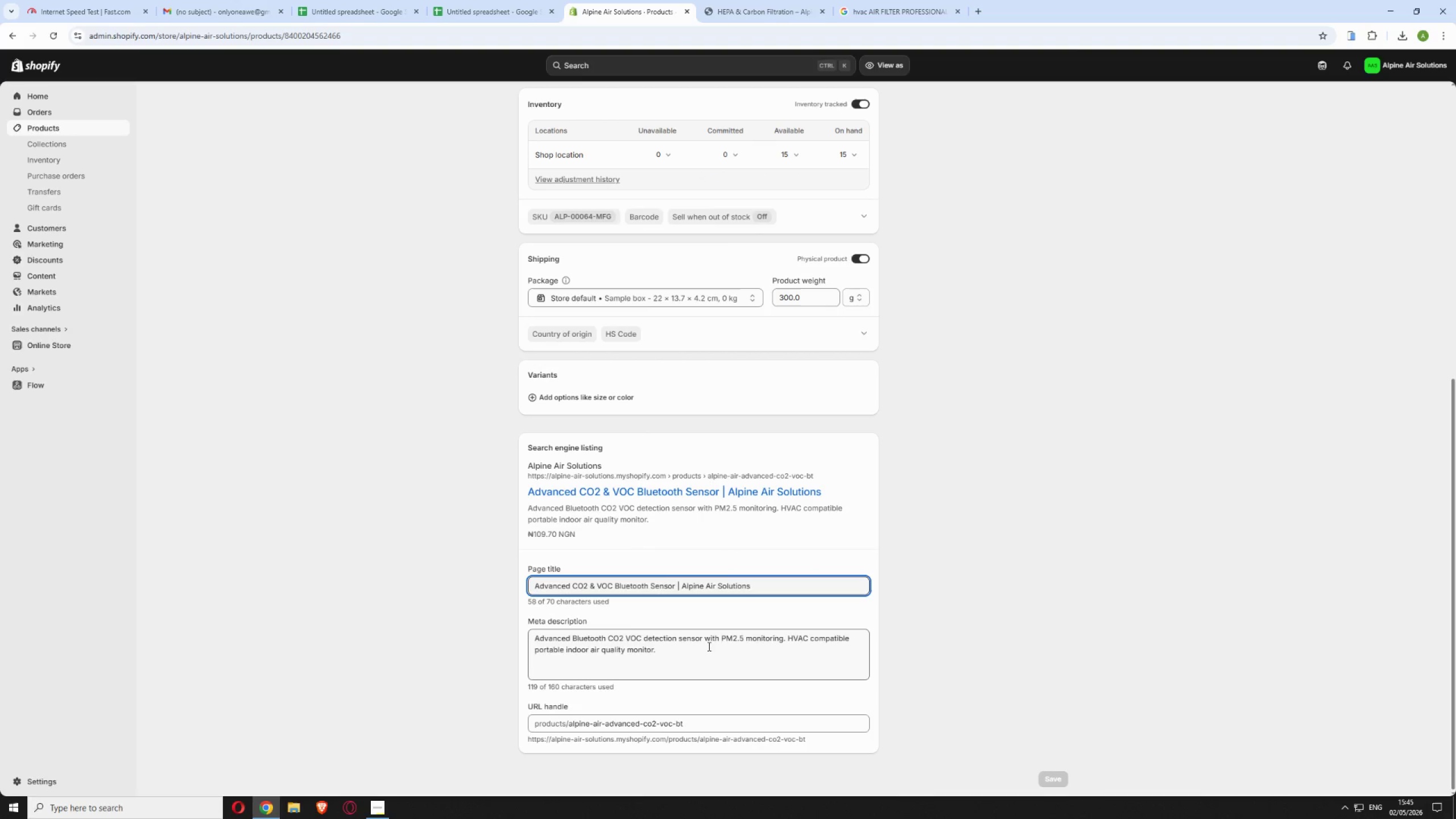 
left_click([708, 647])
 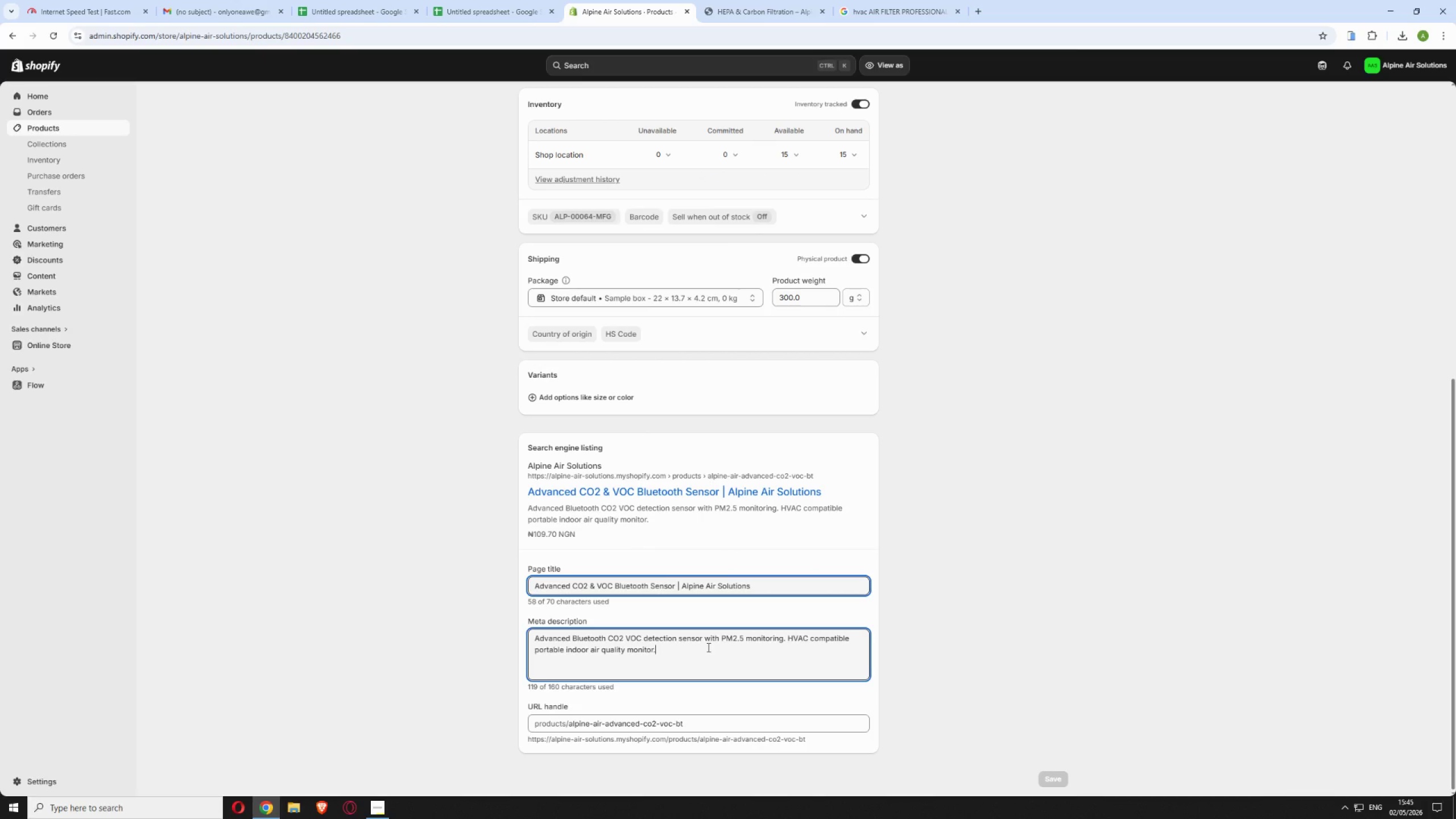 
wait(7.53)
 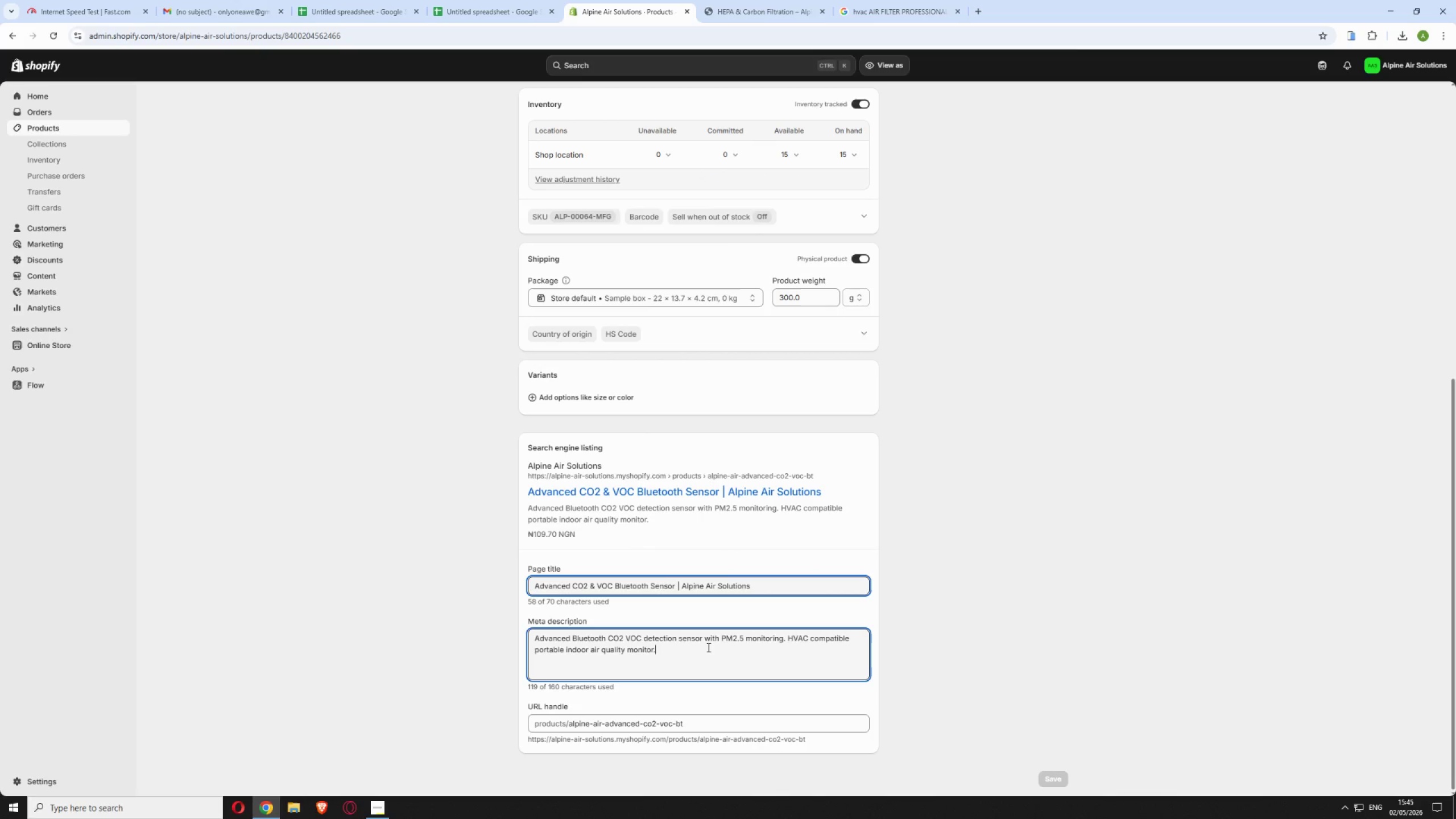 
type( Identify poor ventilas)
key(Backspace)
type(tion instantly )
 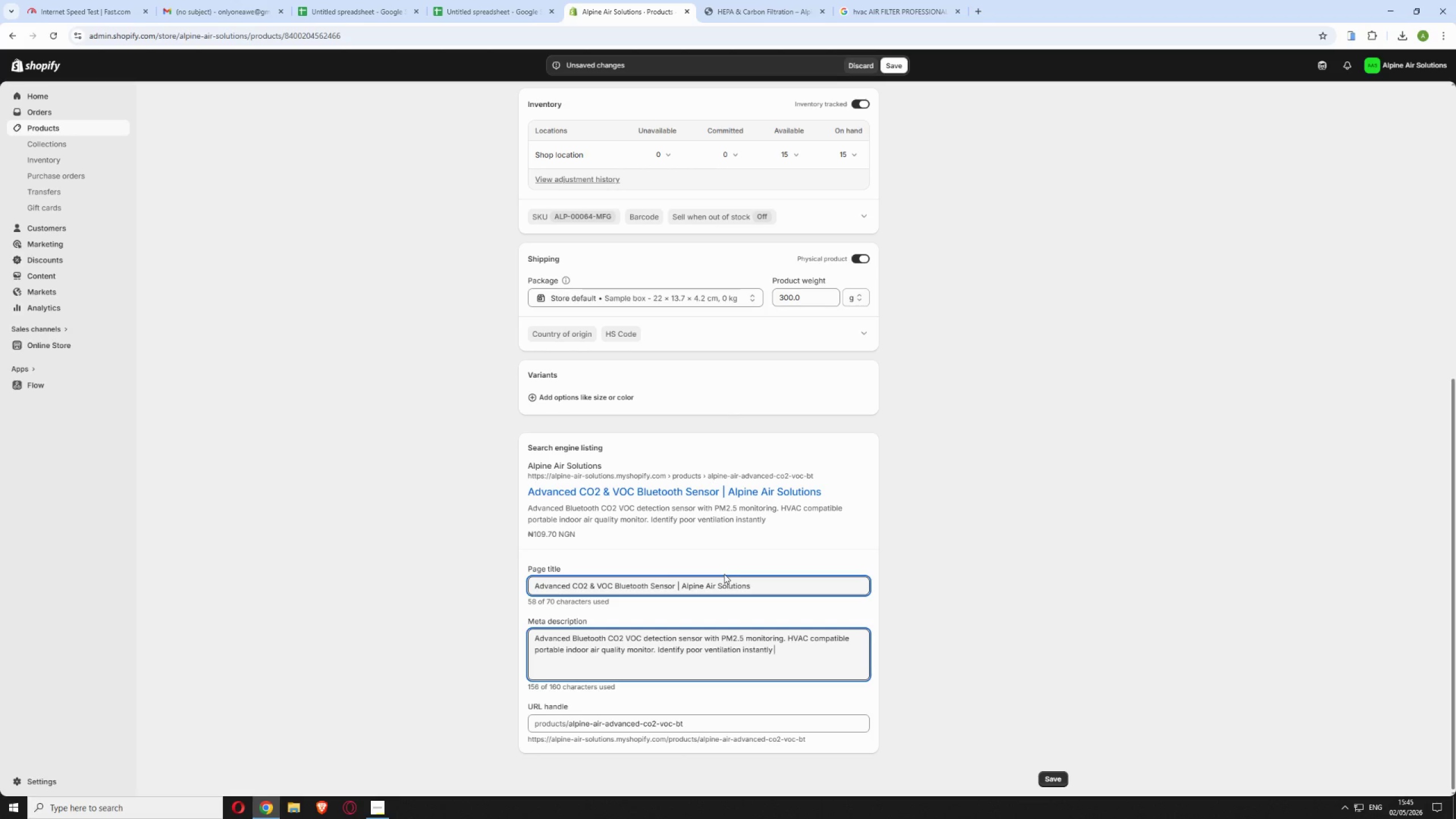 
key(Backspace)
 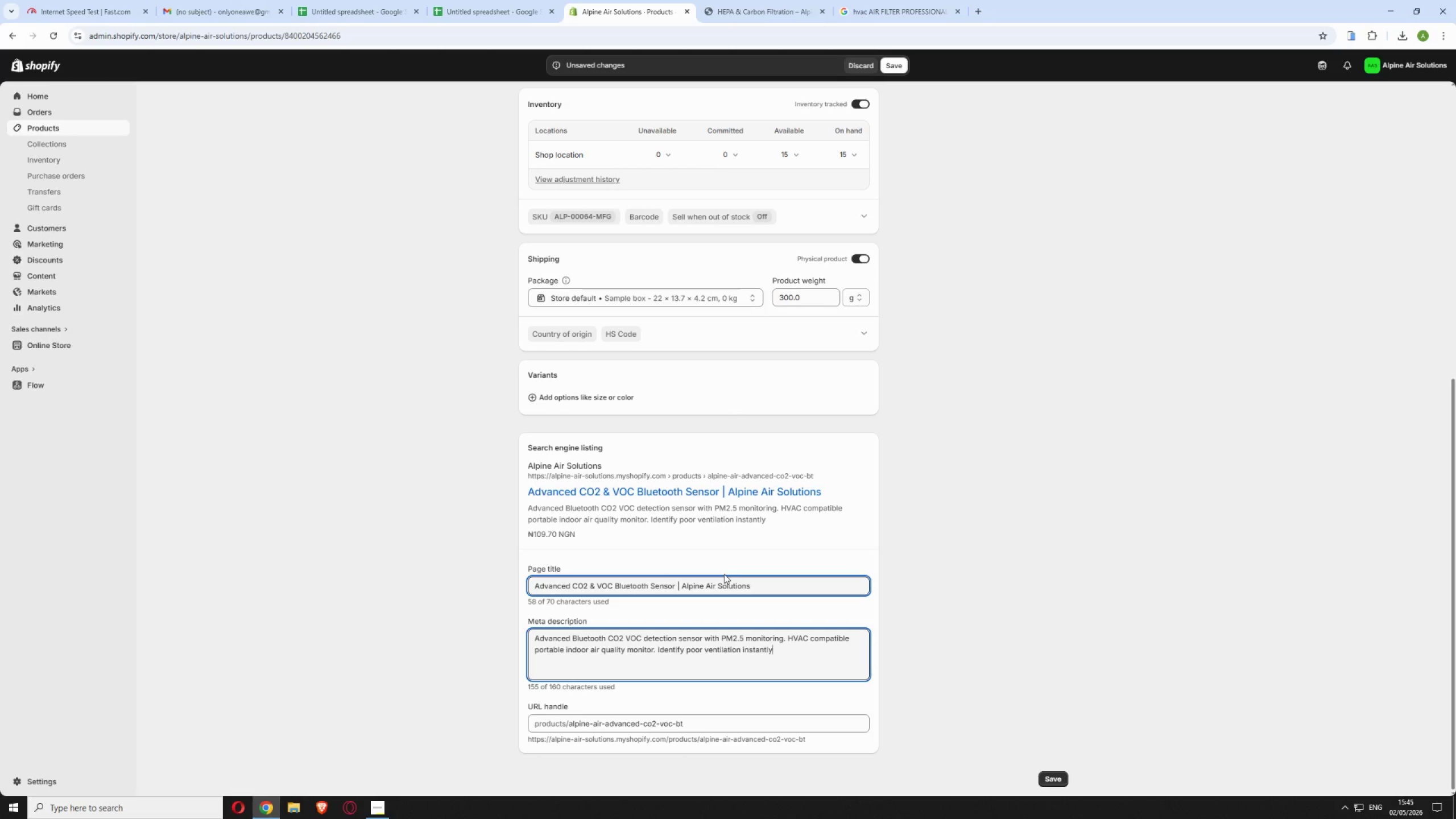 
key(Period)
 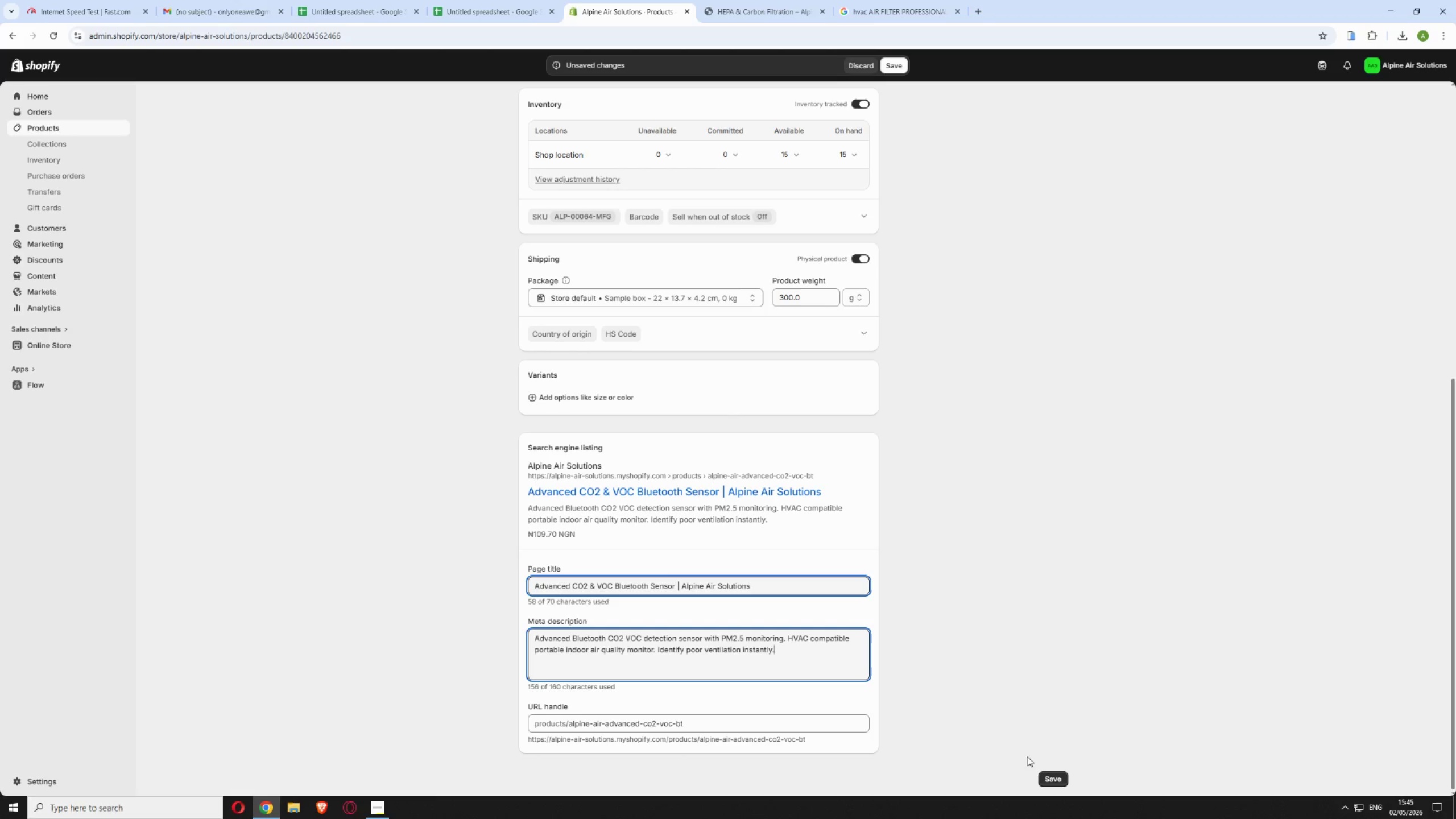 
left_click([1045, 777])
 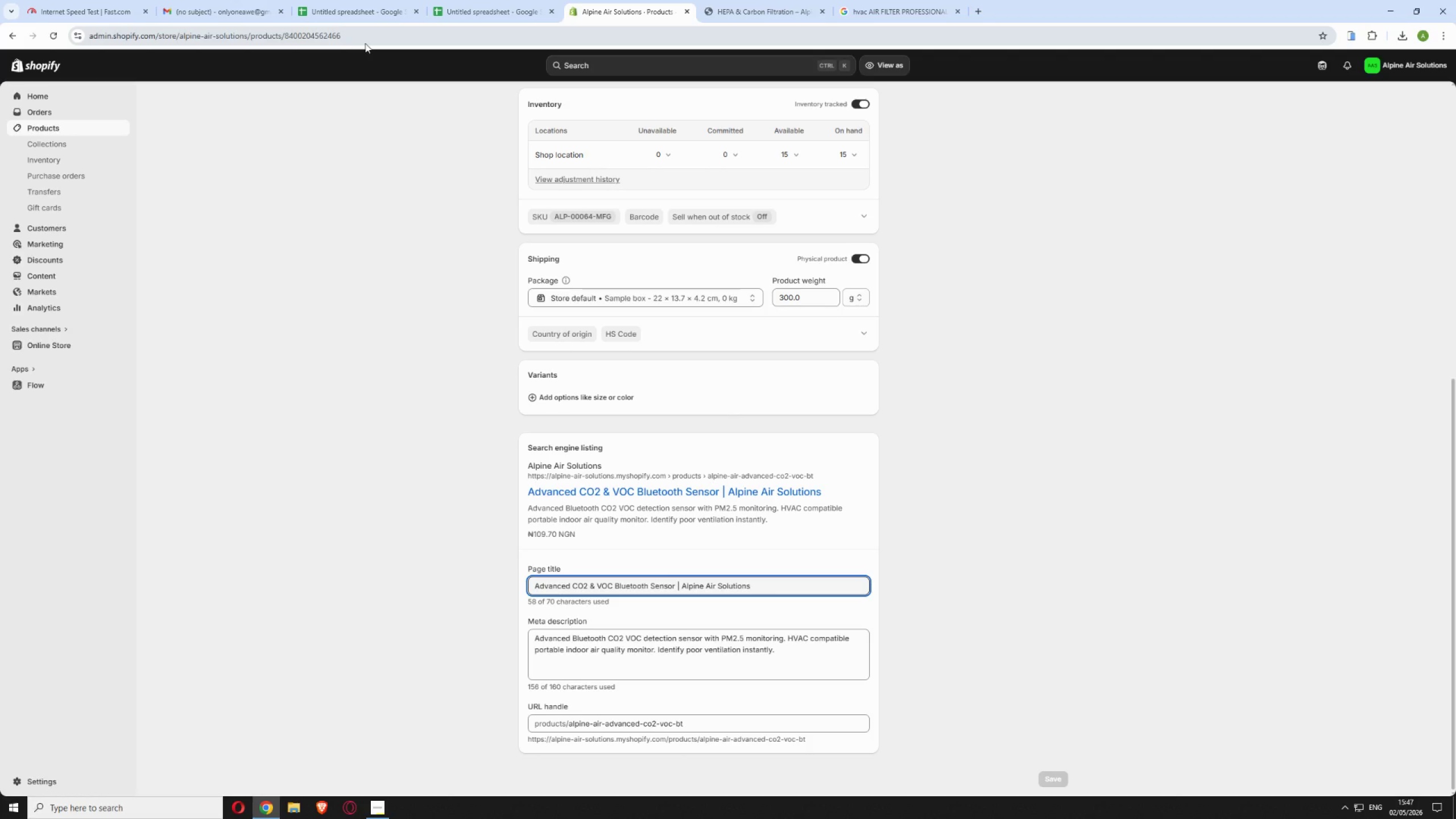 
wait(79.41)
 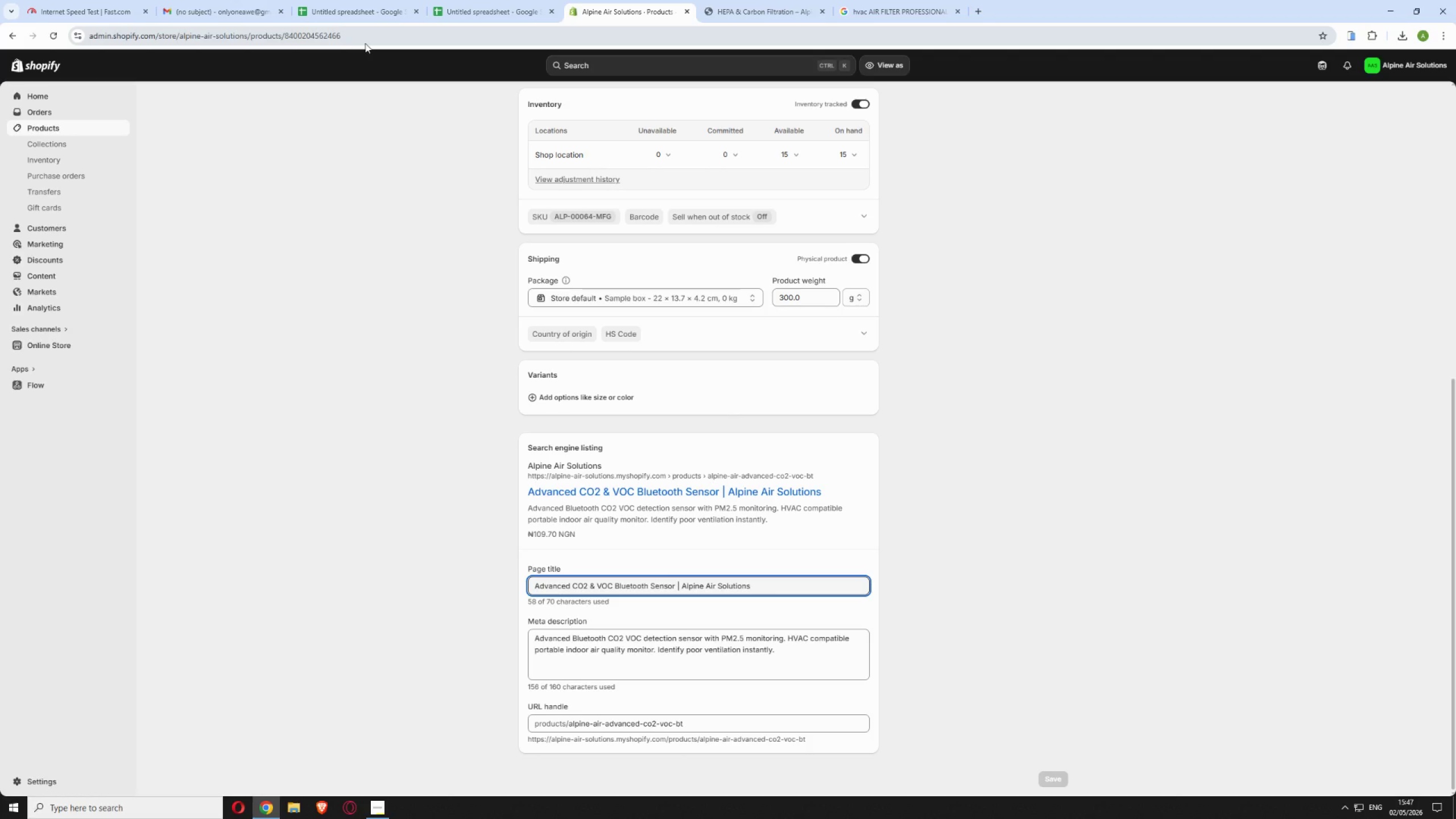 
left_click_drag(start_coordinate=[366, 42], to_coordinate=[365, 38])
 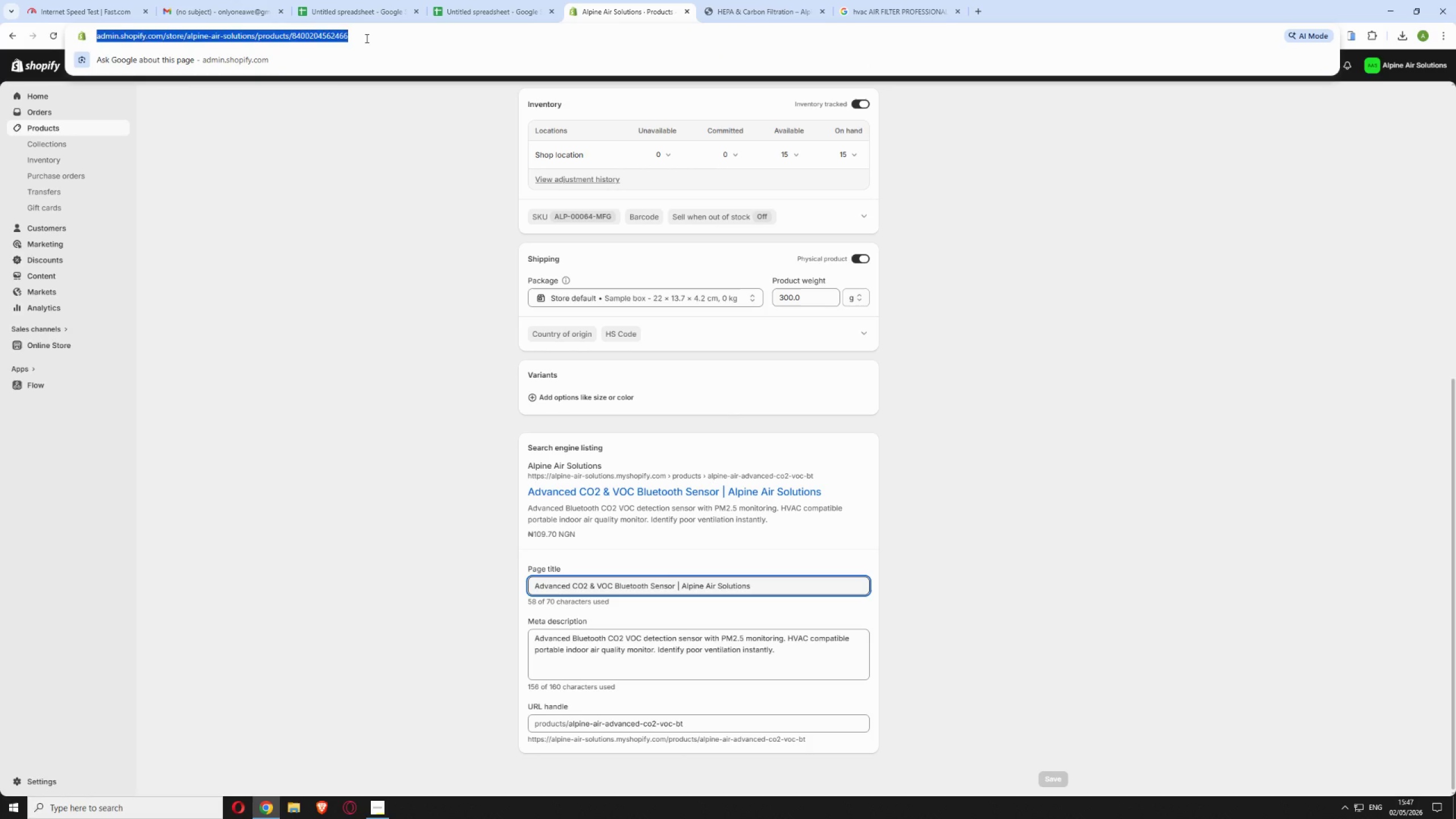 
left_click_drag(start_coordinate=[366, 38], to_coordinate=[317, 59])
 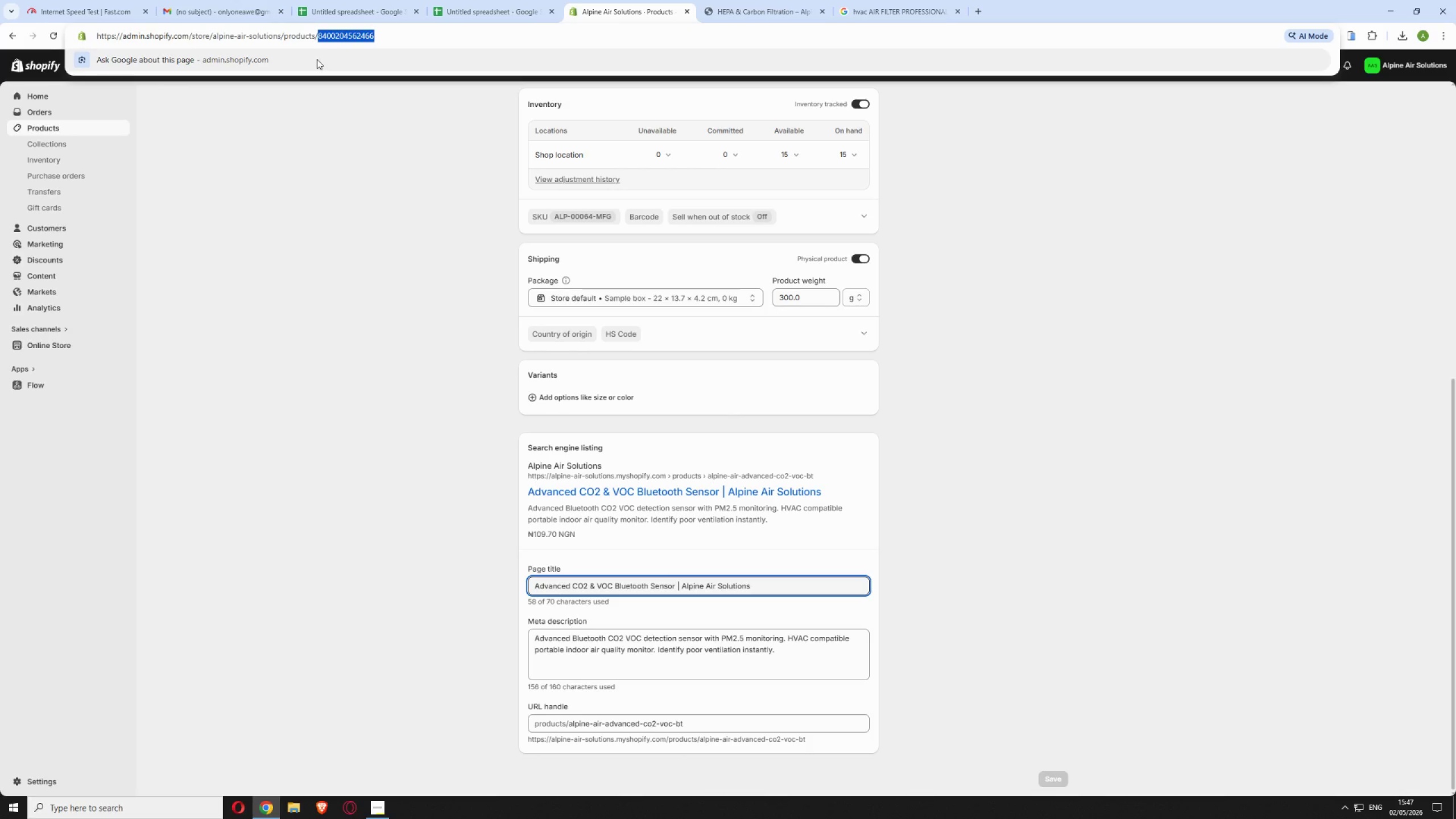 
key(Backspace)
 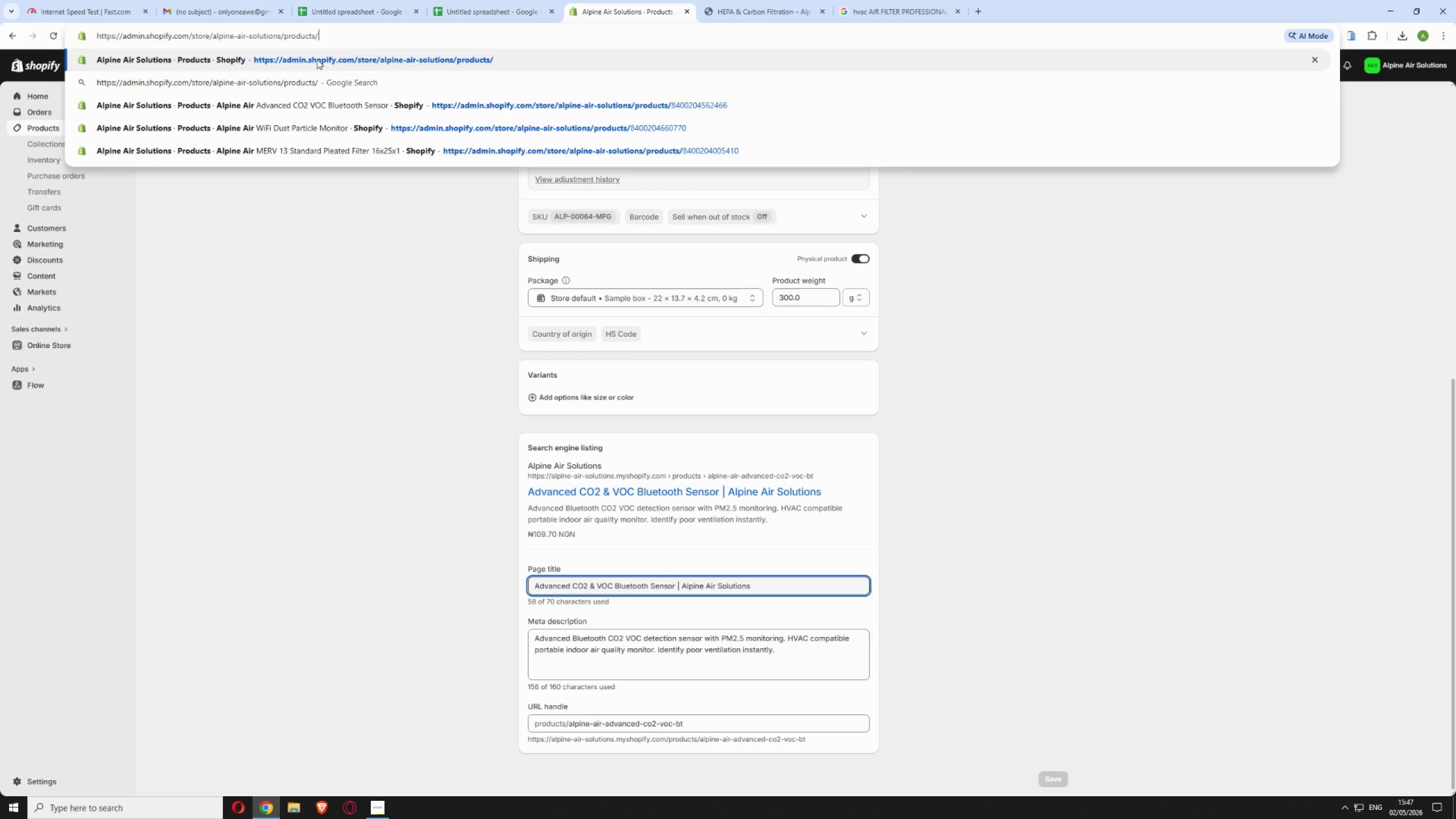 
key(Backspace)
 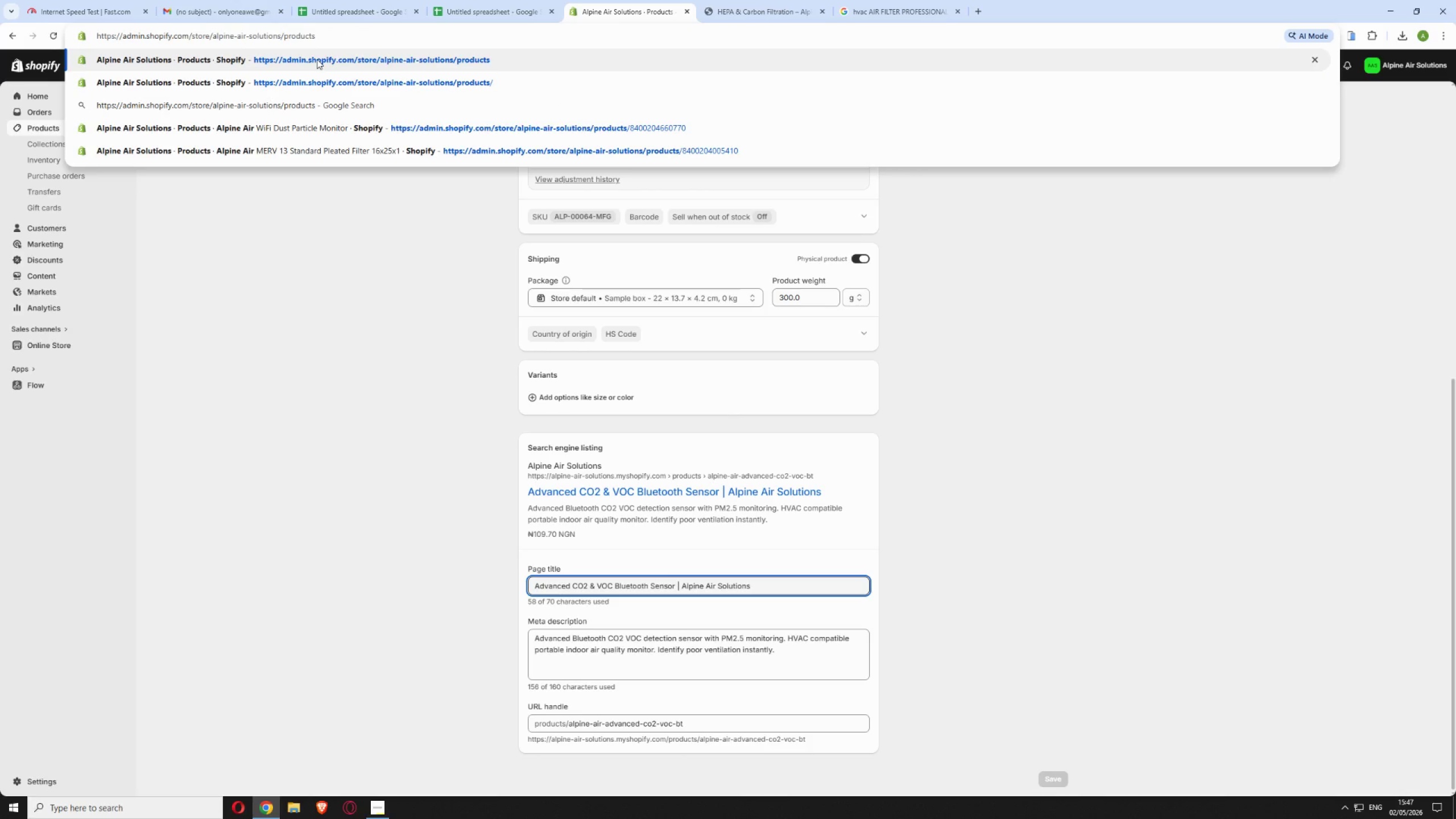 
key(Enter)
 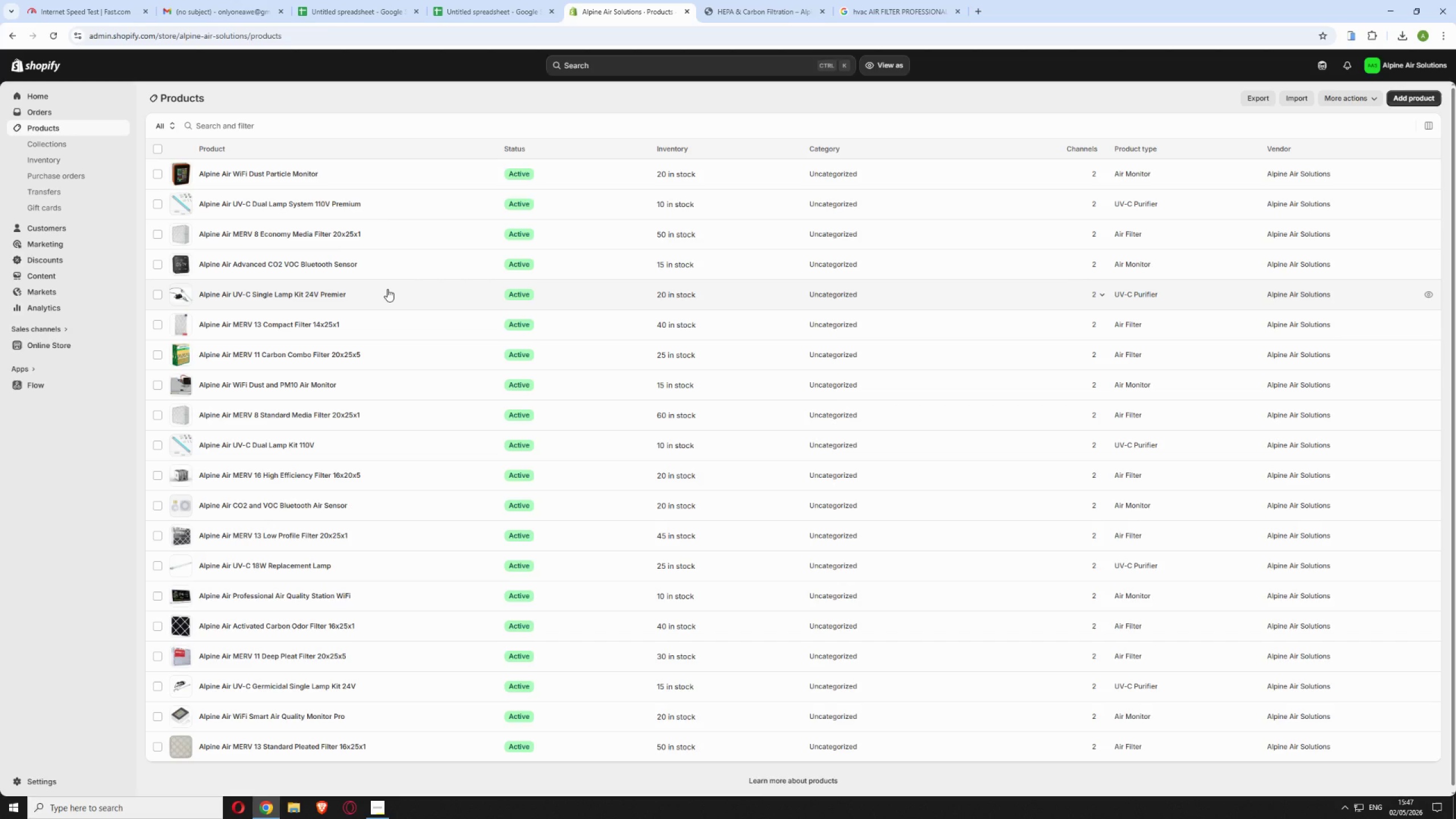 
wait(29.53)
 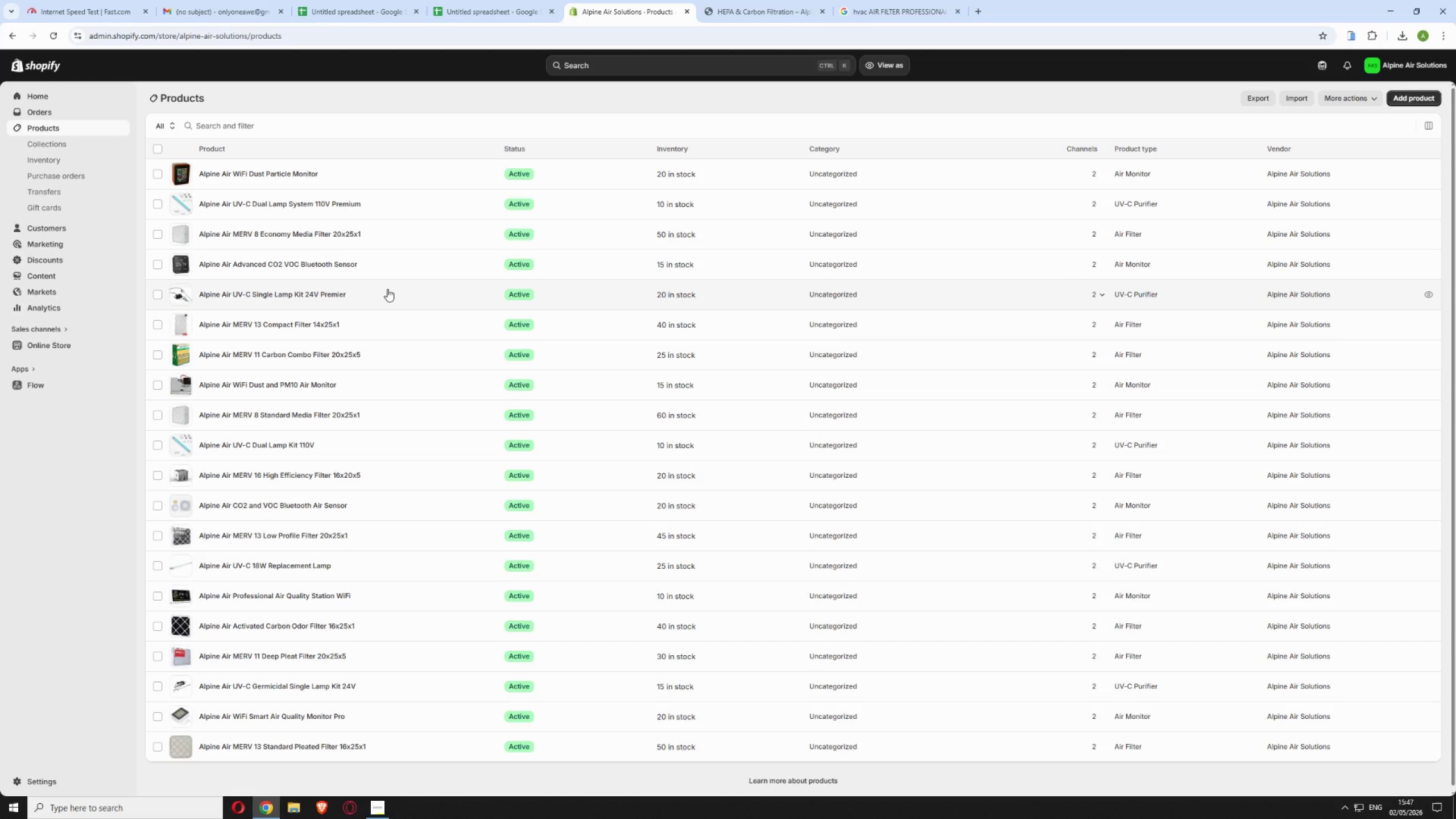 
left_click([388, 292])
 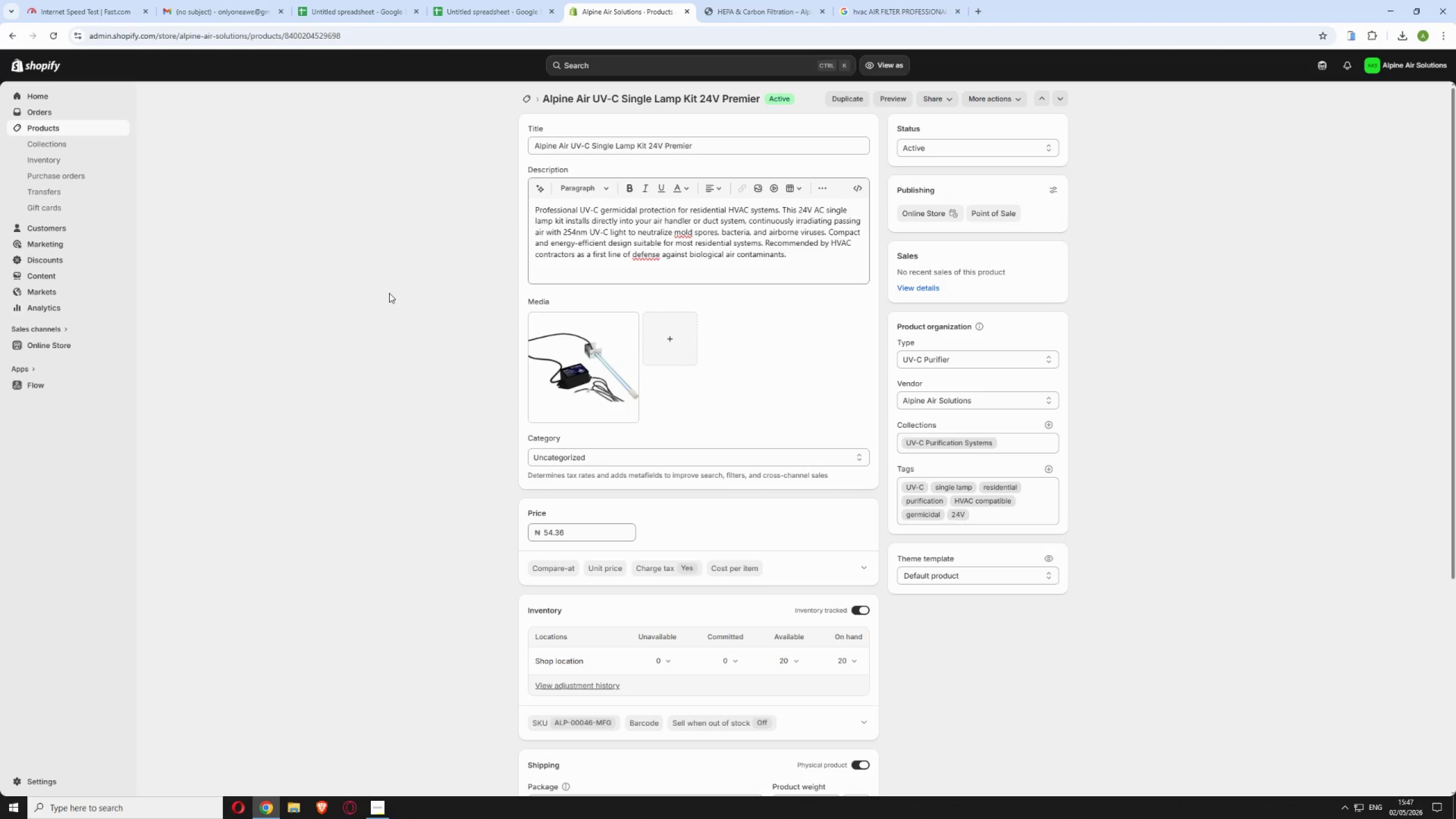 
wait(18.59)
 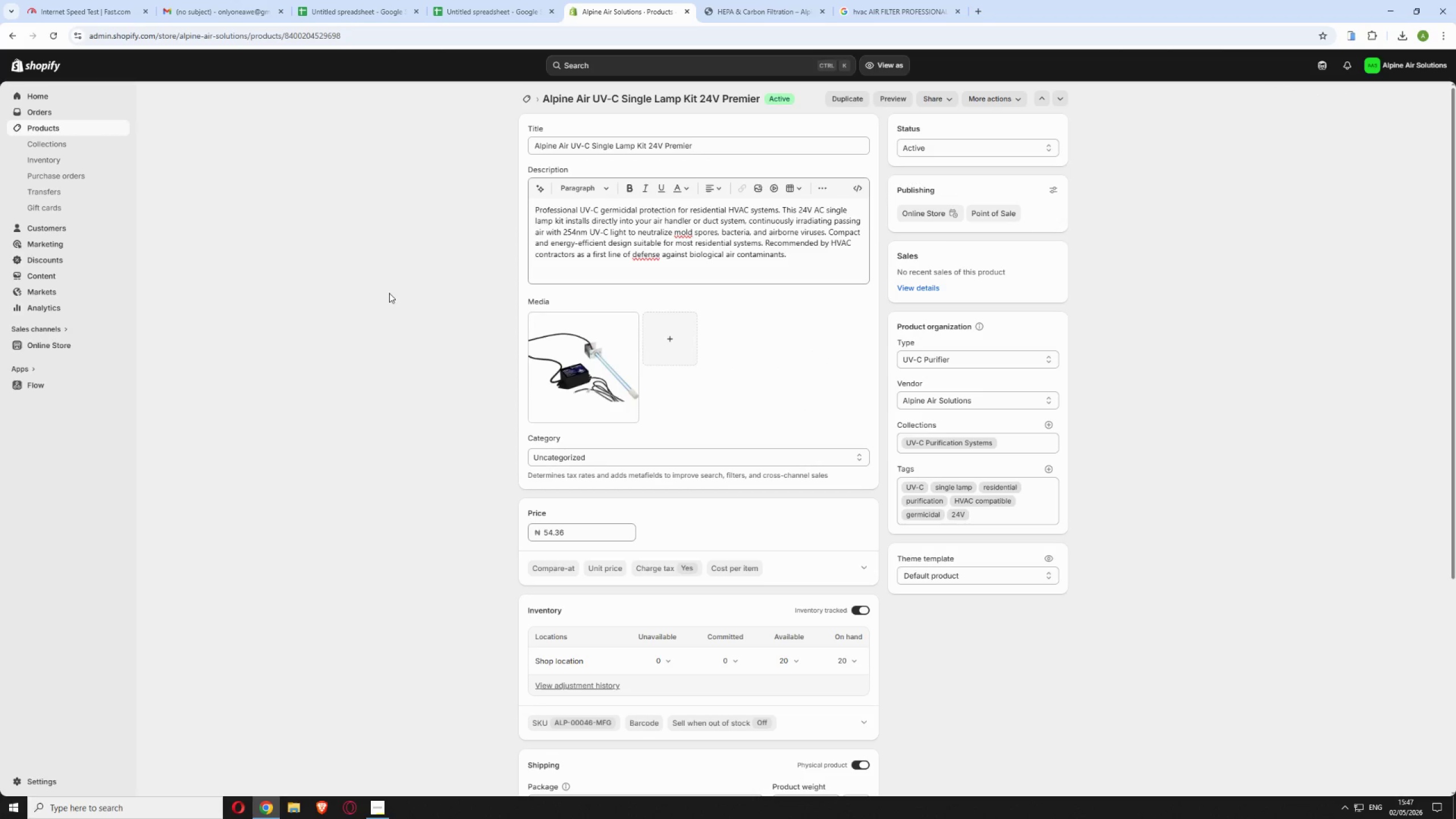 
scroll: coordinate [446, 262], scroll_direction: down, amount: 9.0
 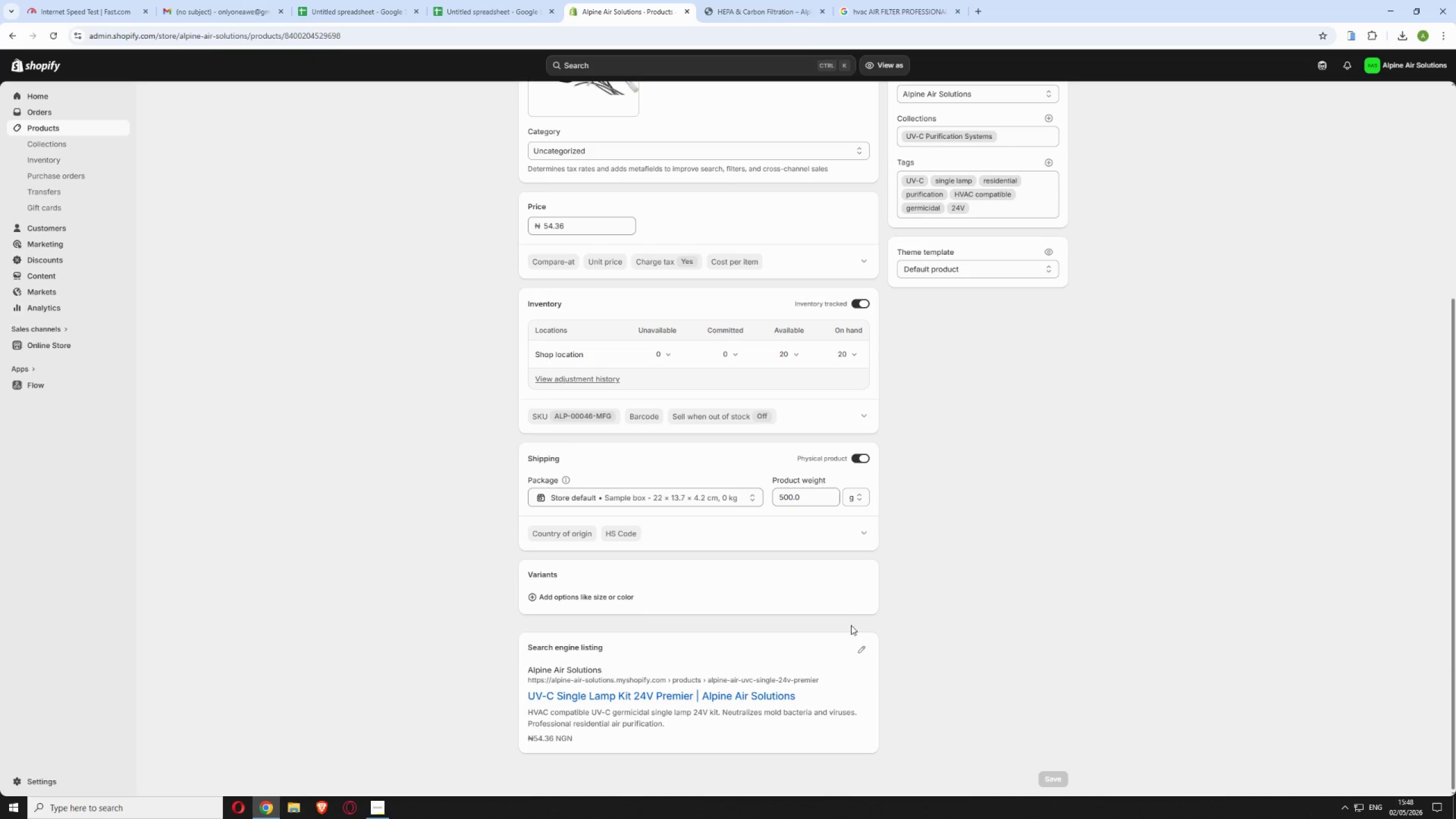 
left_click([864, 646])
 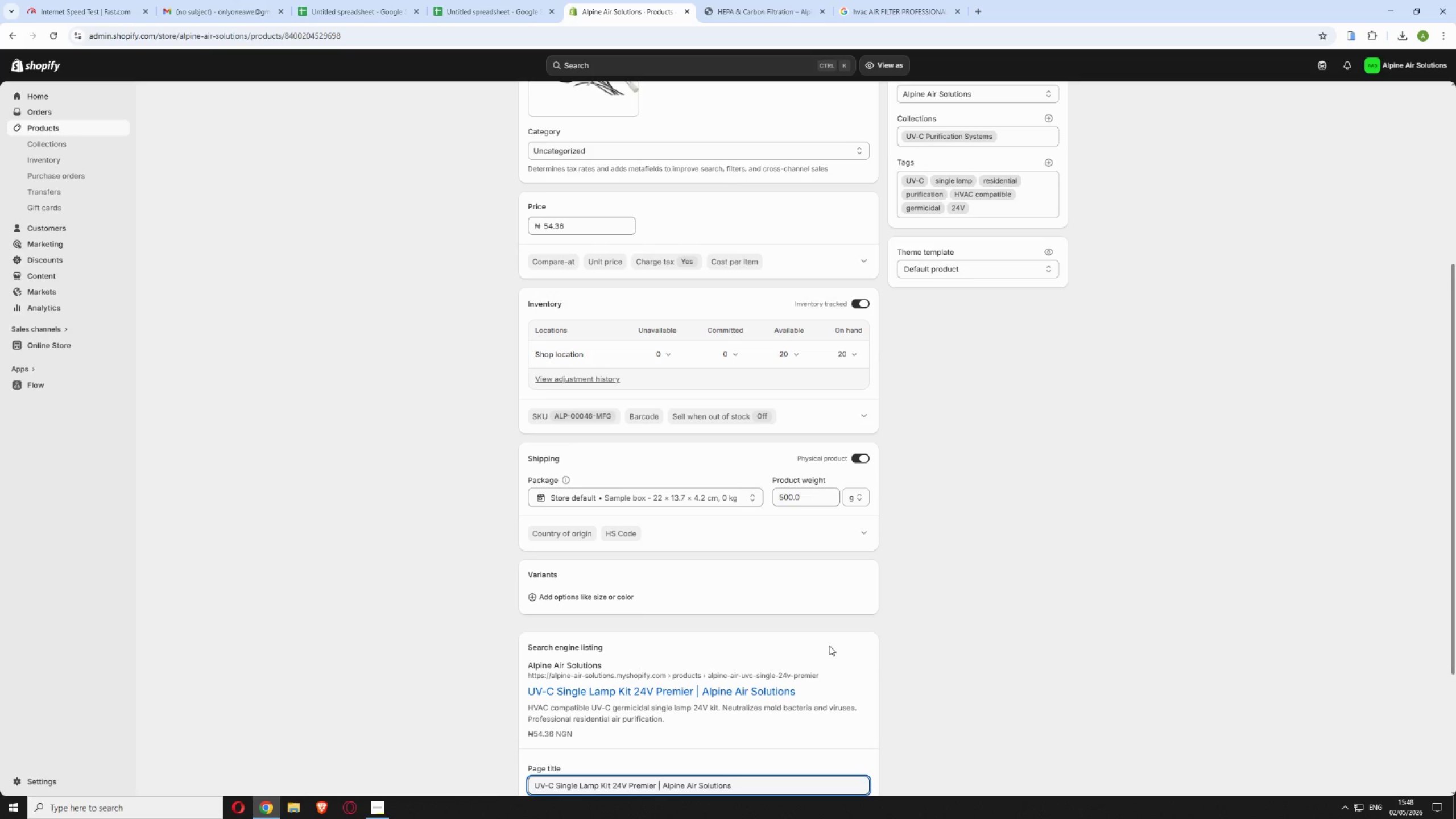 
scroll: coordinate [808, 638], scroll_direction: down, amount: 2.0
 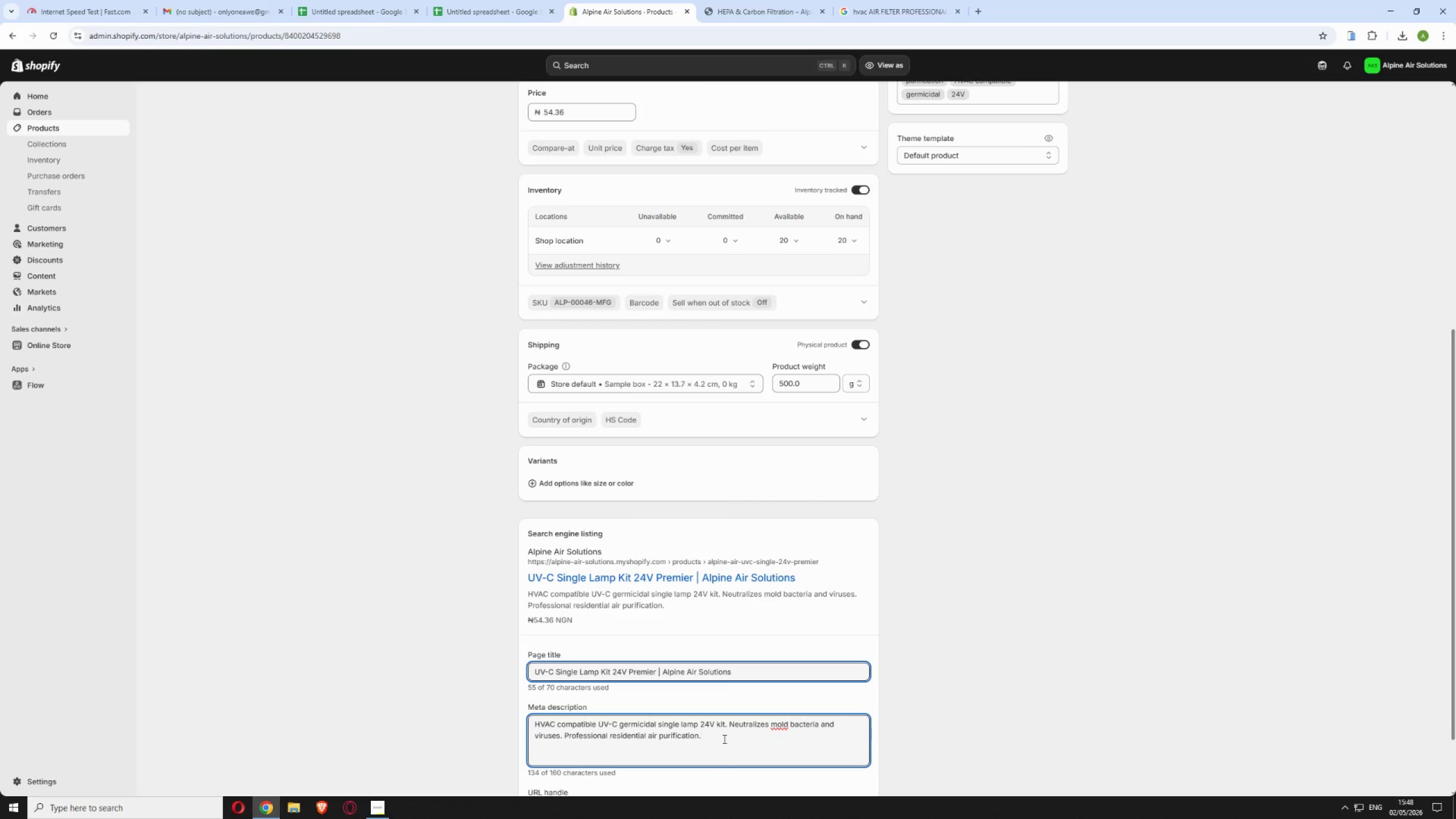 
type( Energy )
 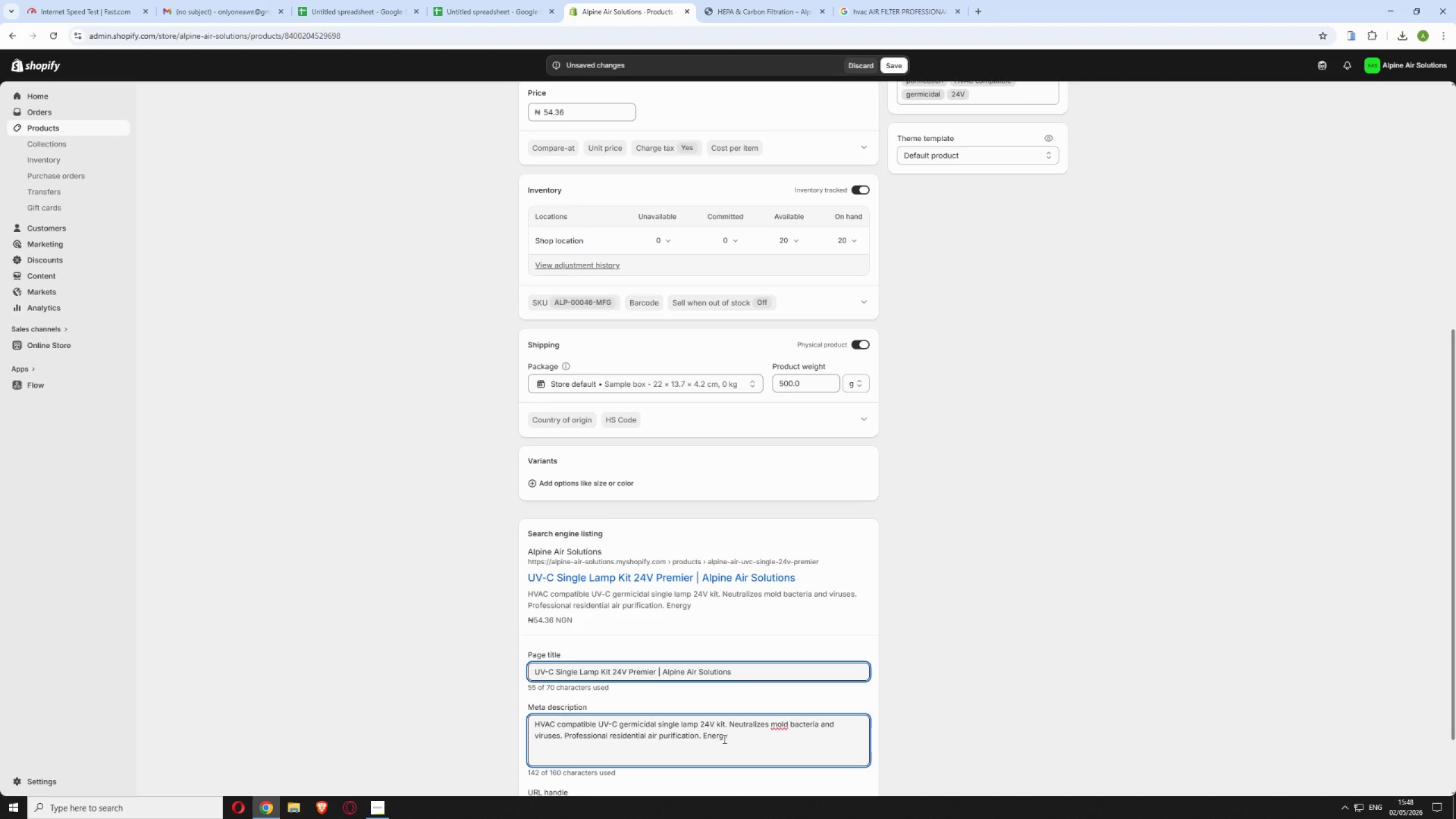 
wait(7.84)
 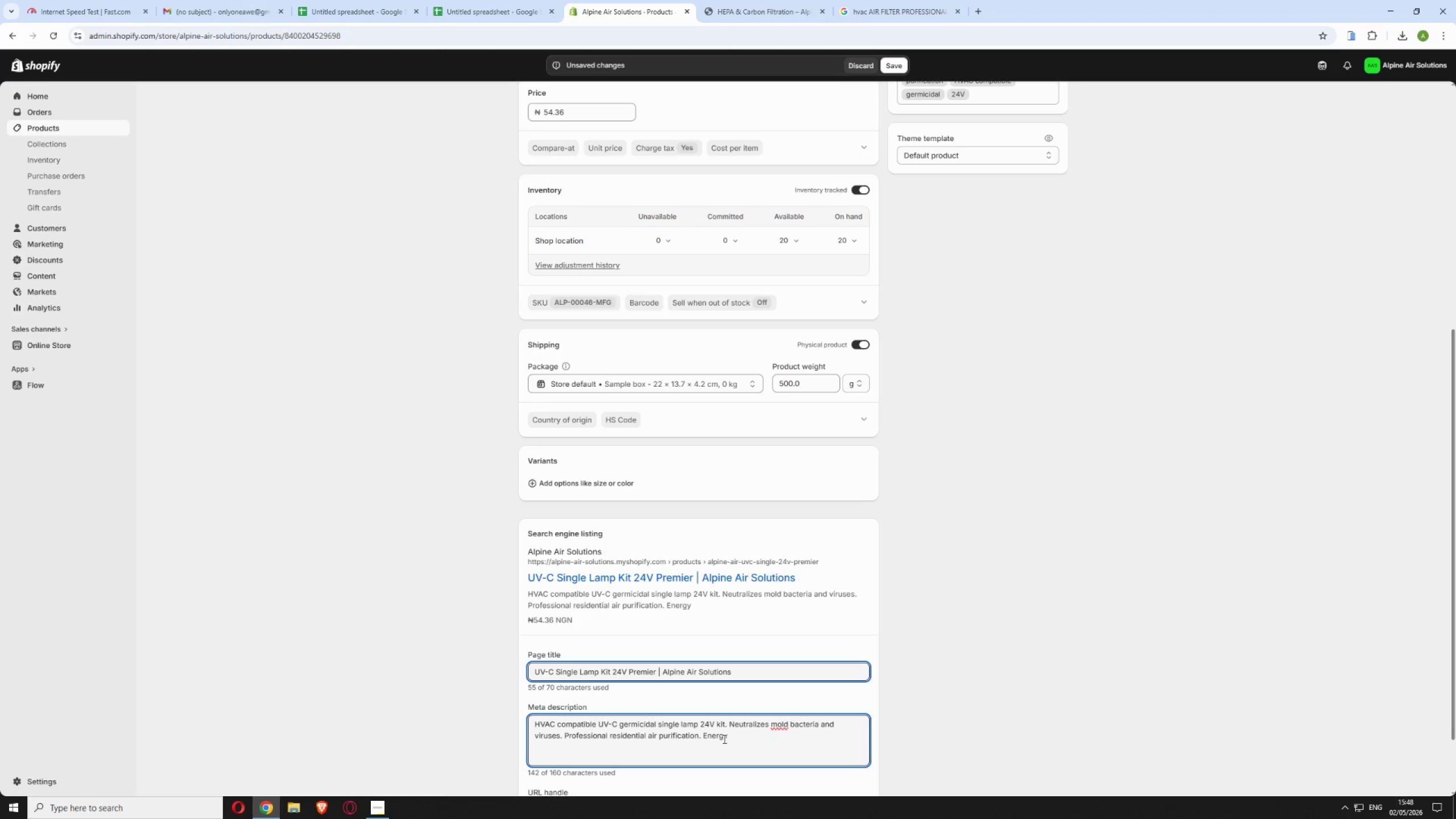 
type(efficient continous protection)
 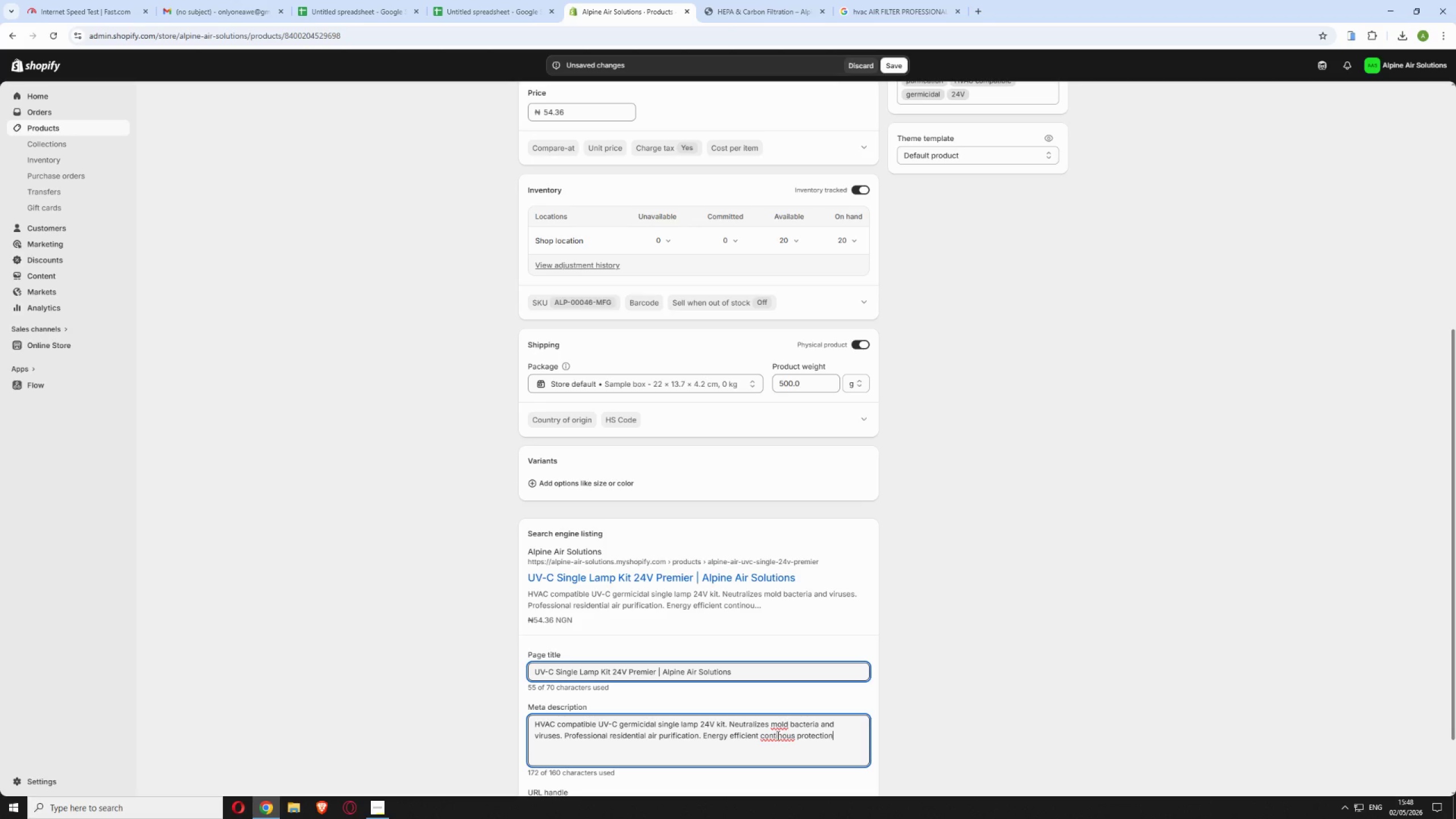 
double_click([777, 735])
 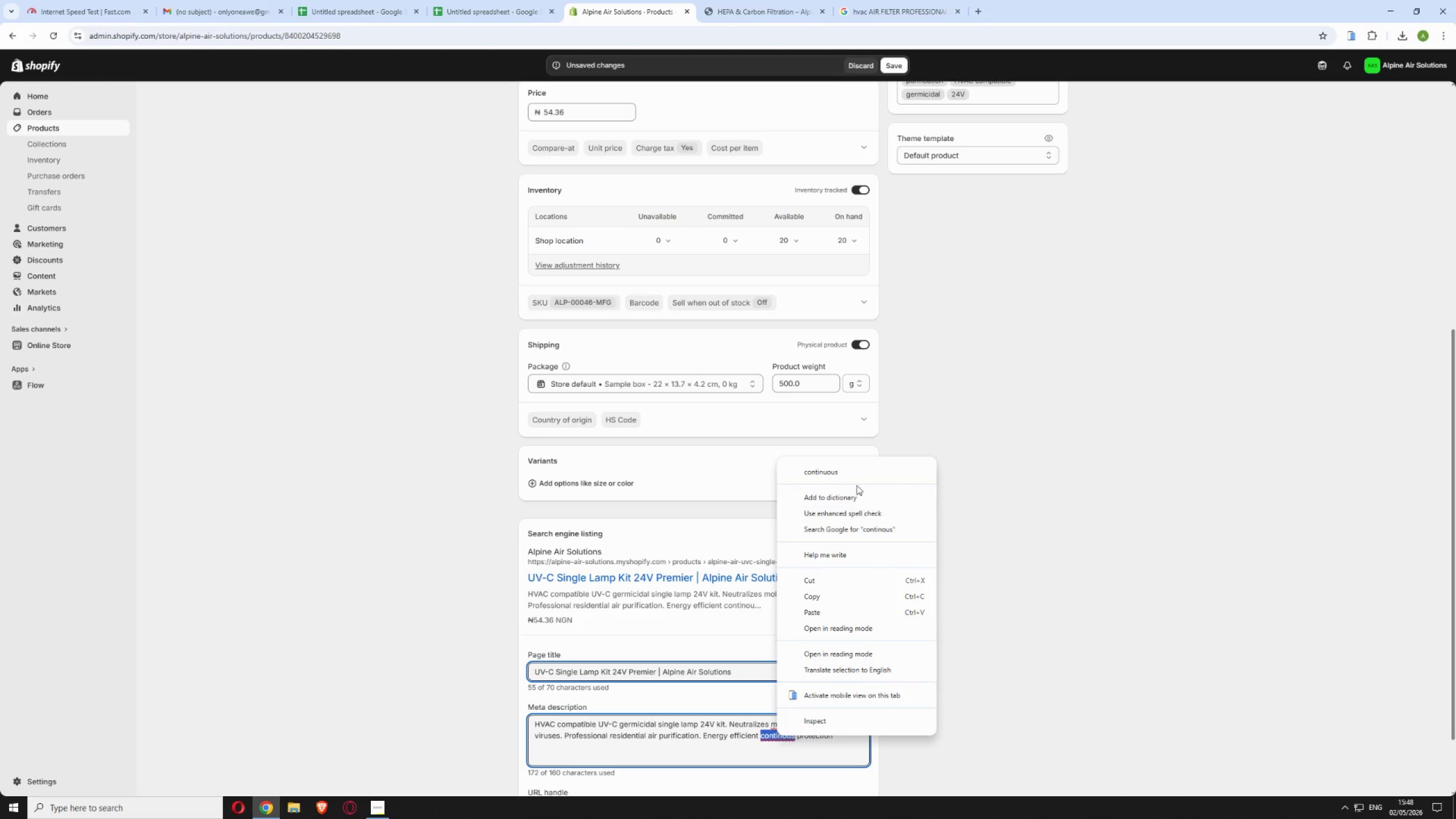 
left_click([851, 468])
 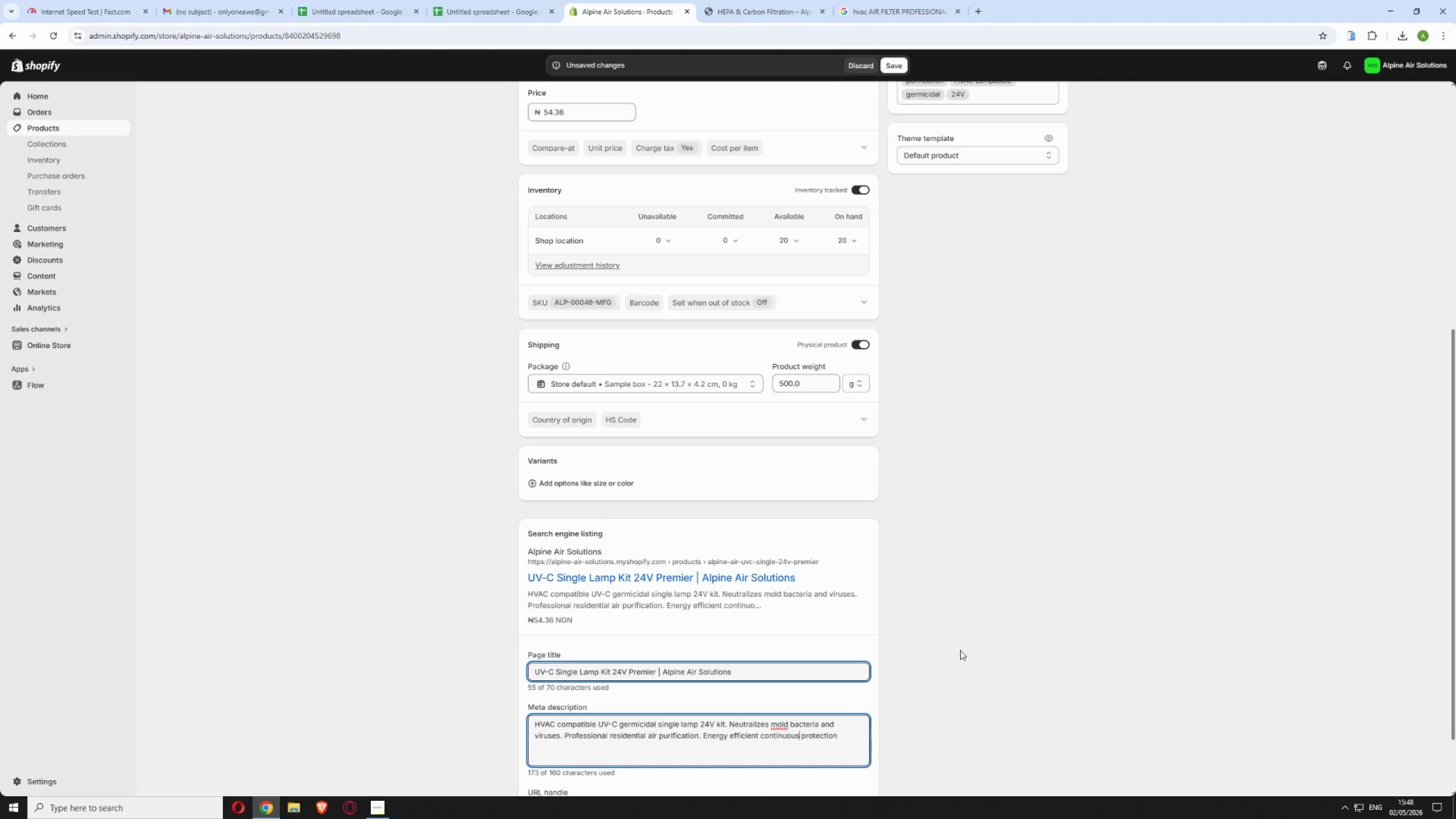 
left_click([958, 665])
 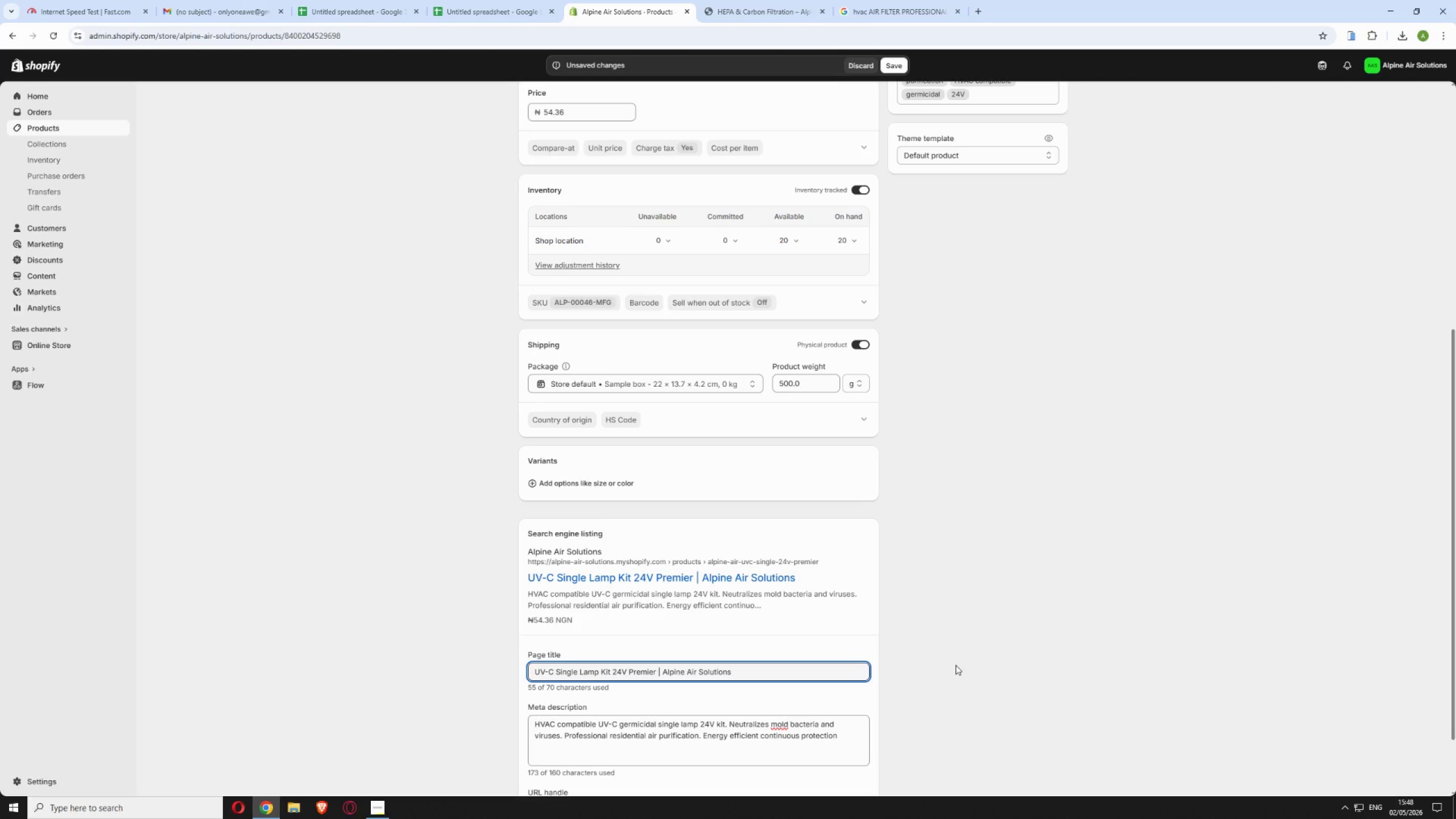 
scroll: coordinate [935, 647], scroll_direction: down, amount: 4.0
 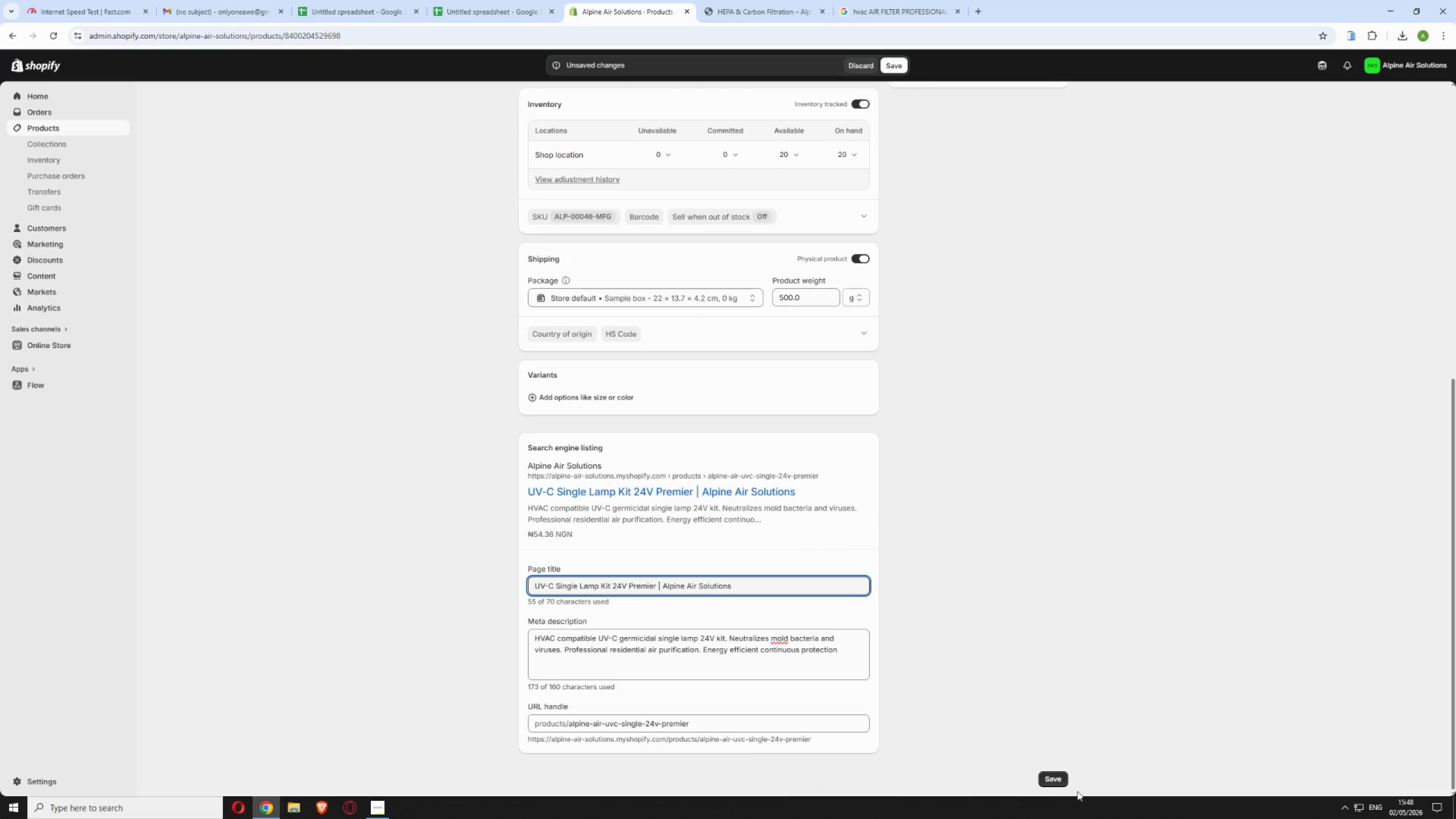 
left_click([1052, 775])
 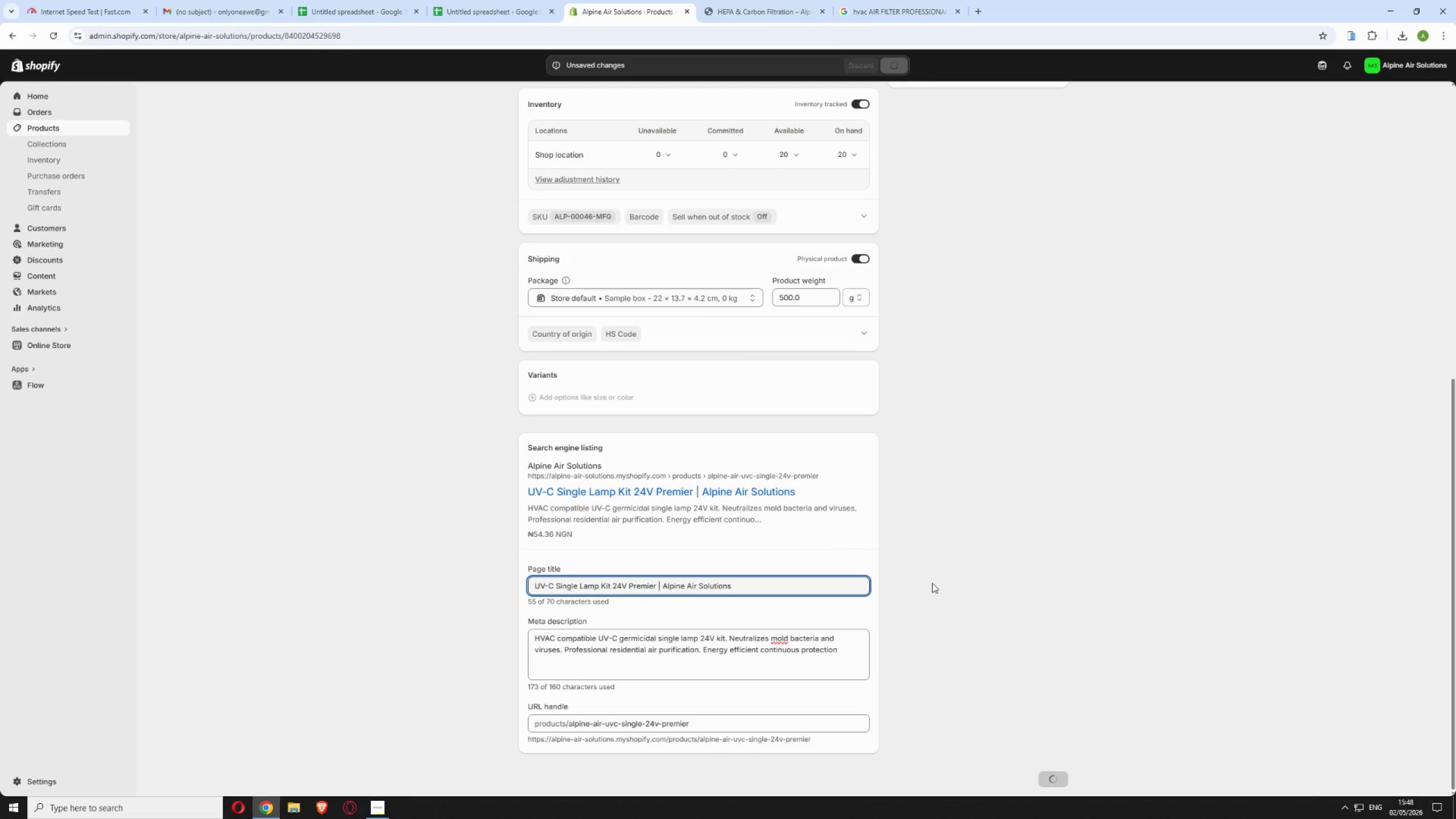 
scroll: coordinate [932, 589], scroll_direction: up, amount: 3.0
 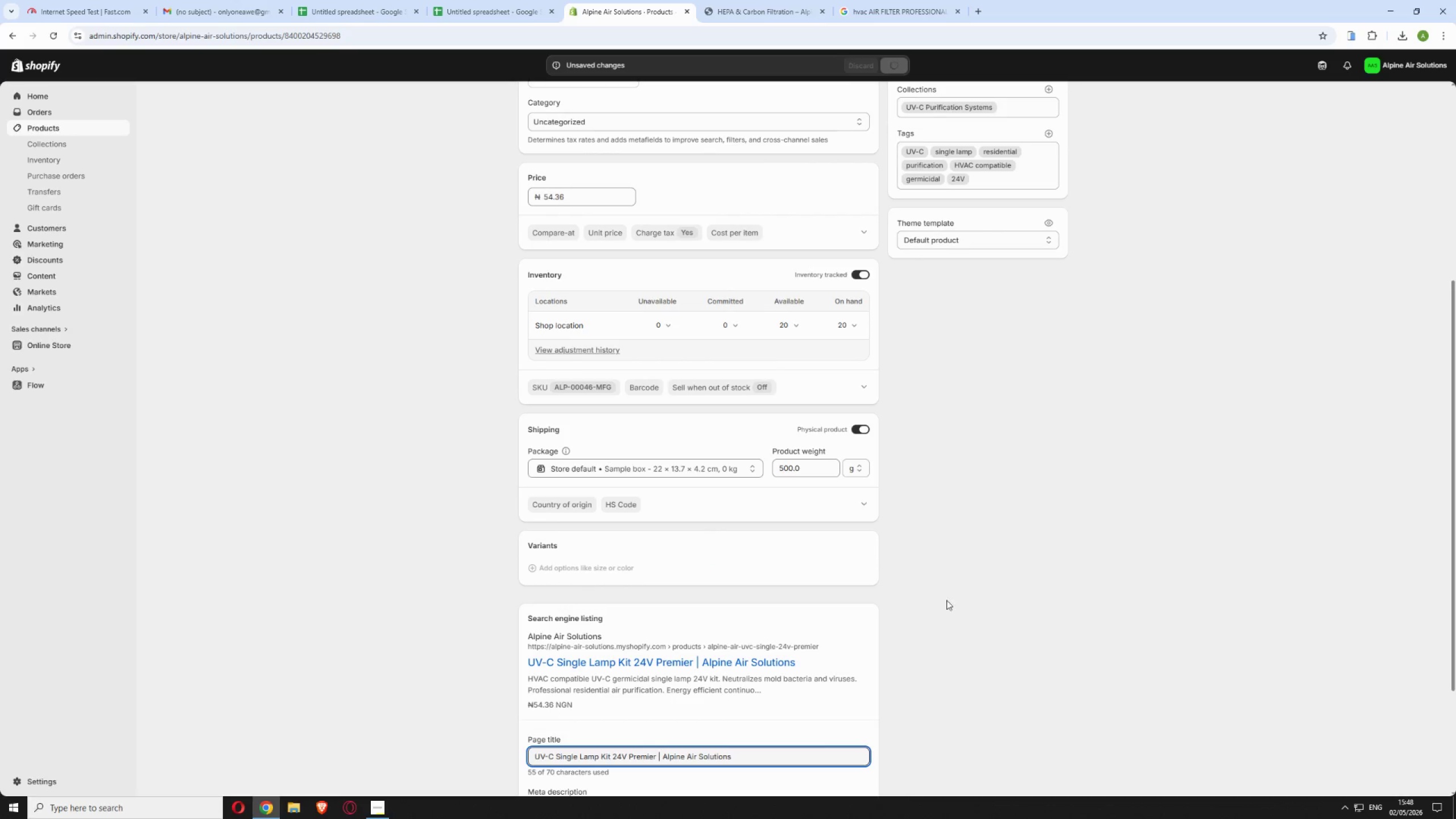 
scroll: coordinate [985, 601], scroll_direction: down, amount: 8.0
 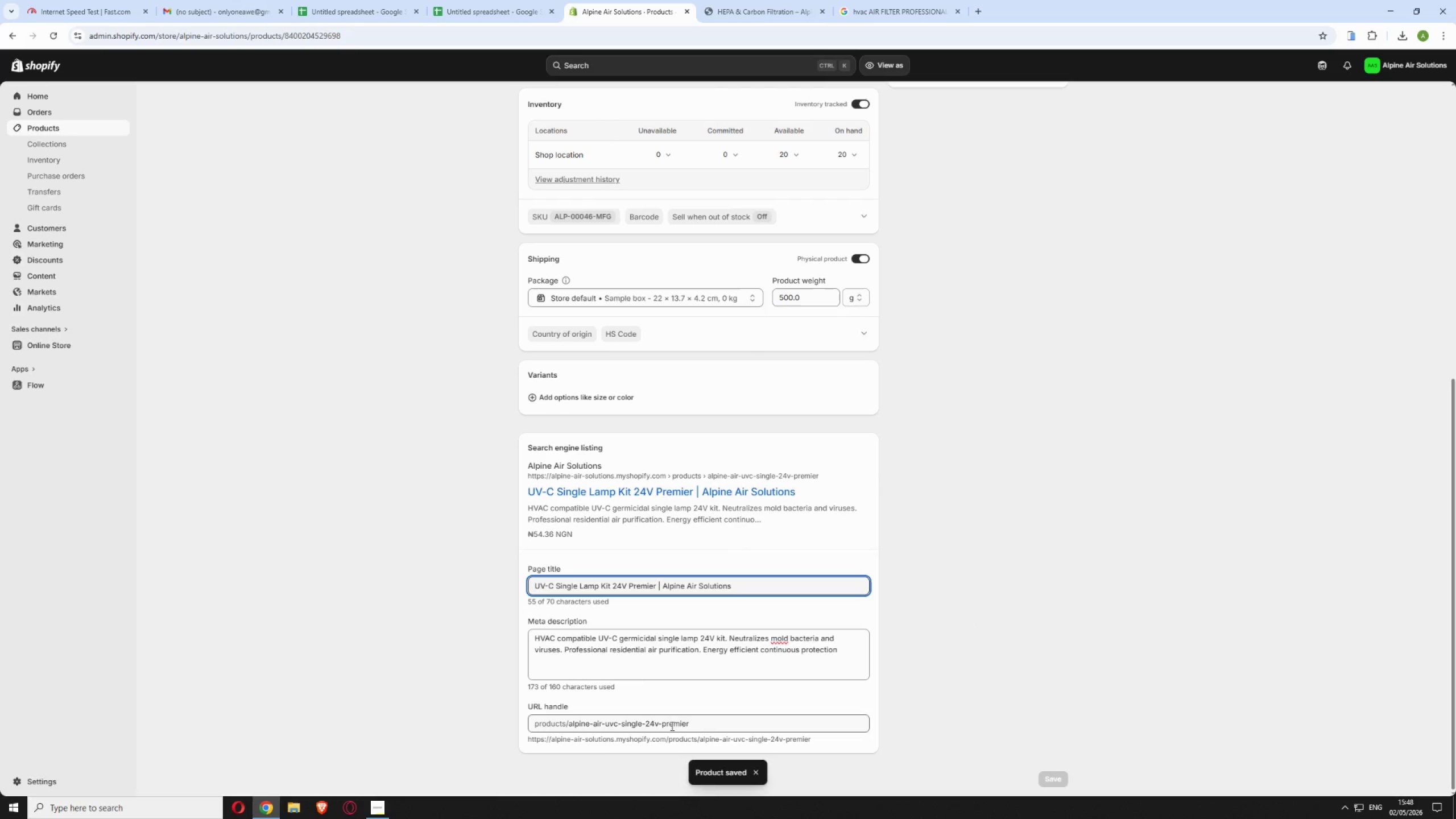 
left_click([371, 812])